 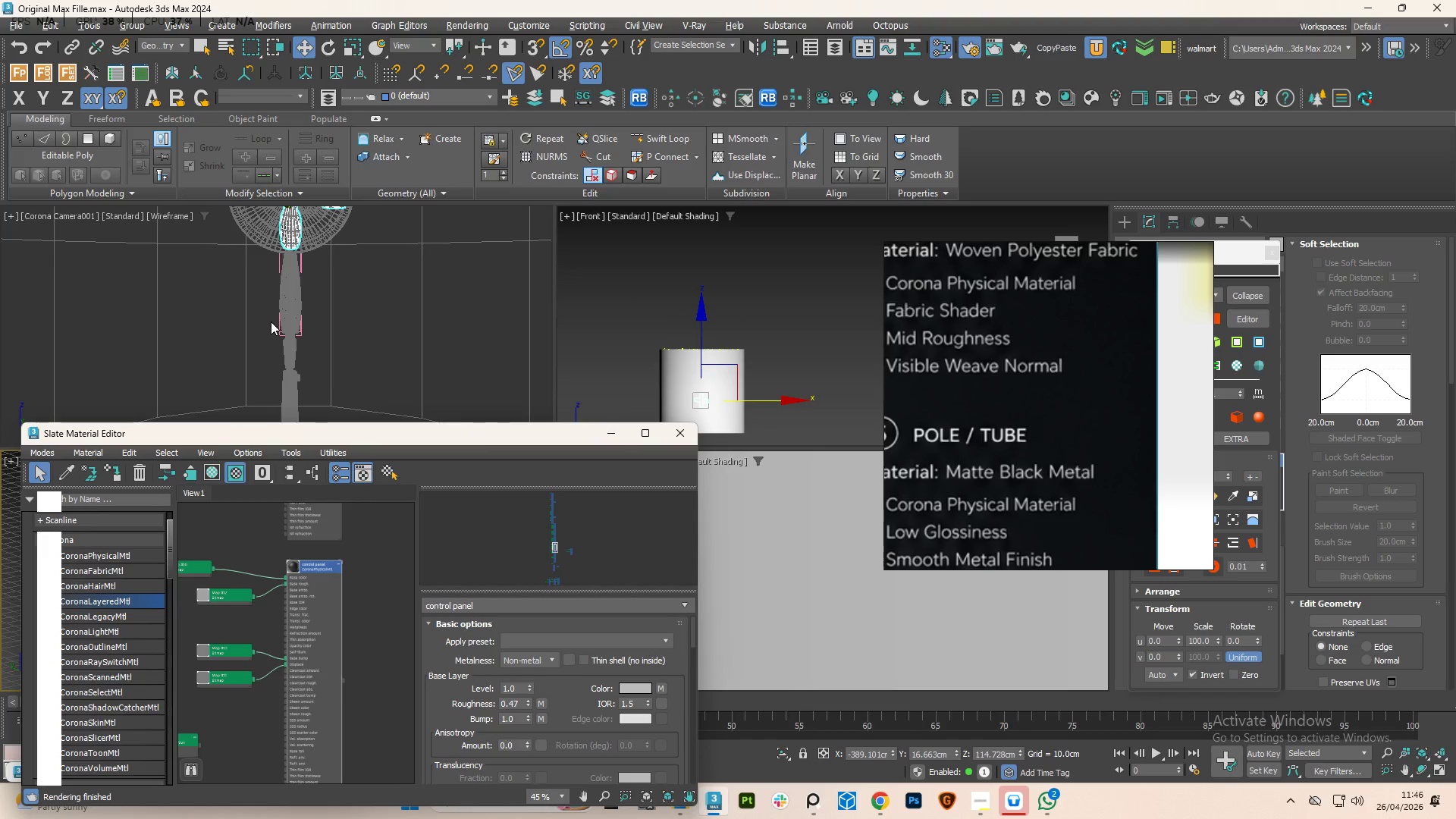 
scroll: coordinate [337, 362], scroll_direction: up, amount: 5.0
 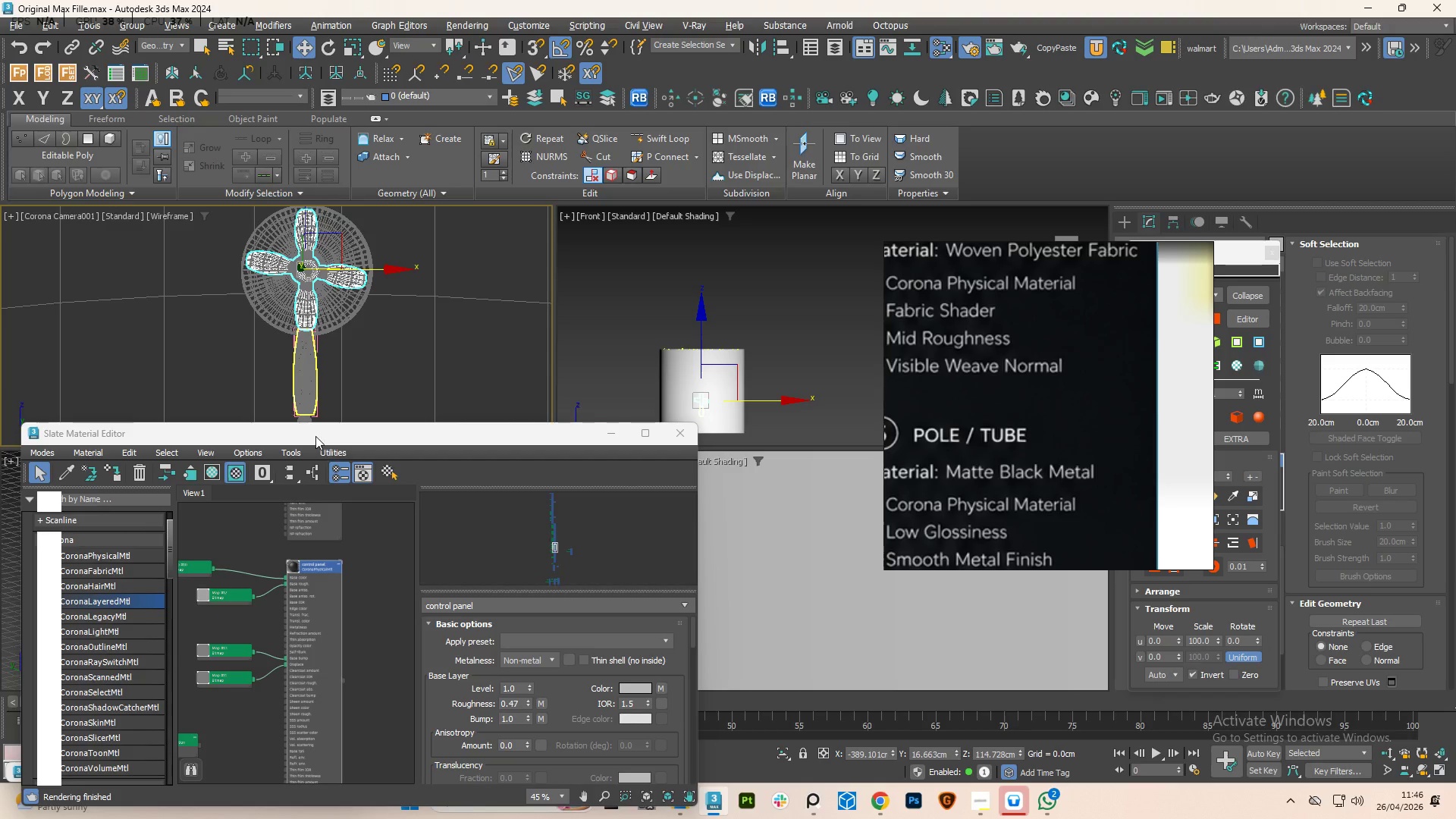 
left_click_drag(start_coordinate=[315, 435], to_coordinate=[530, 60])
 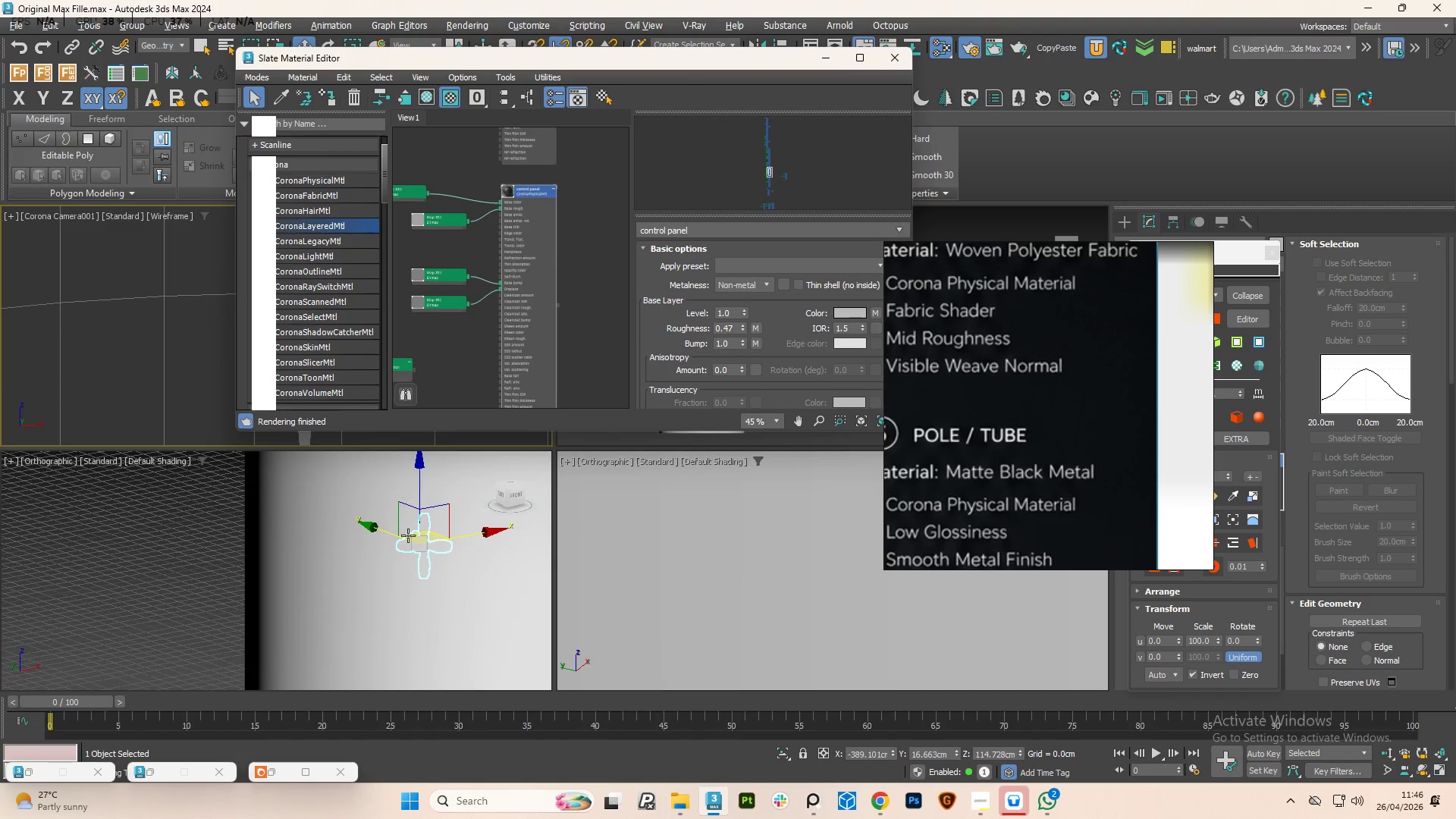 
scroll: coordinate [408, 537], scroll_direction: up, amount: 4.0
 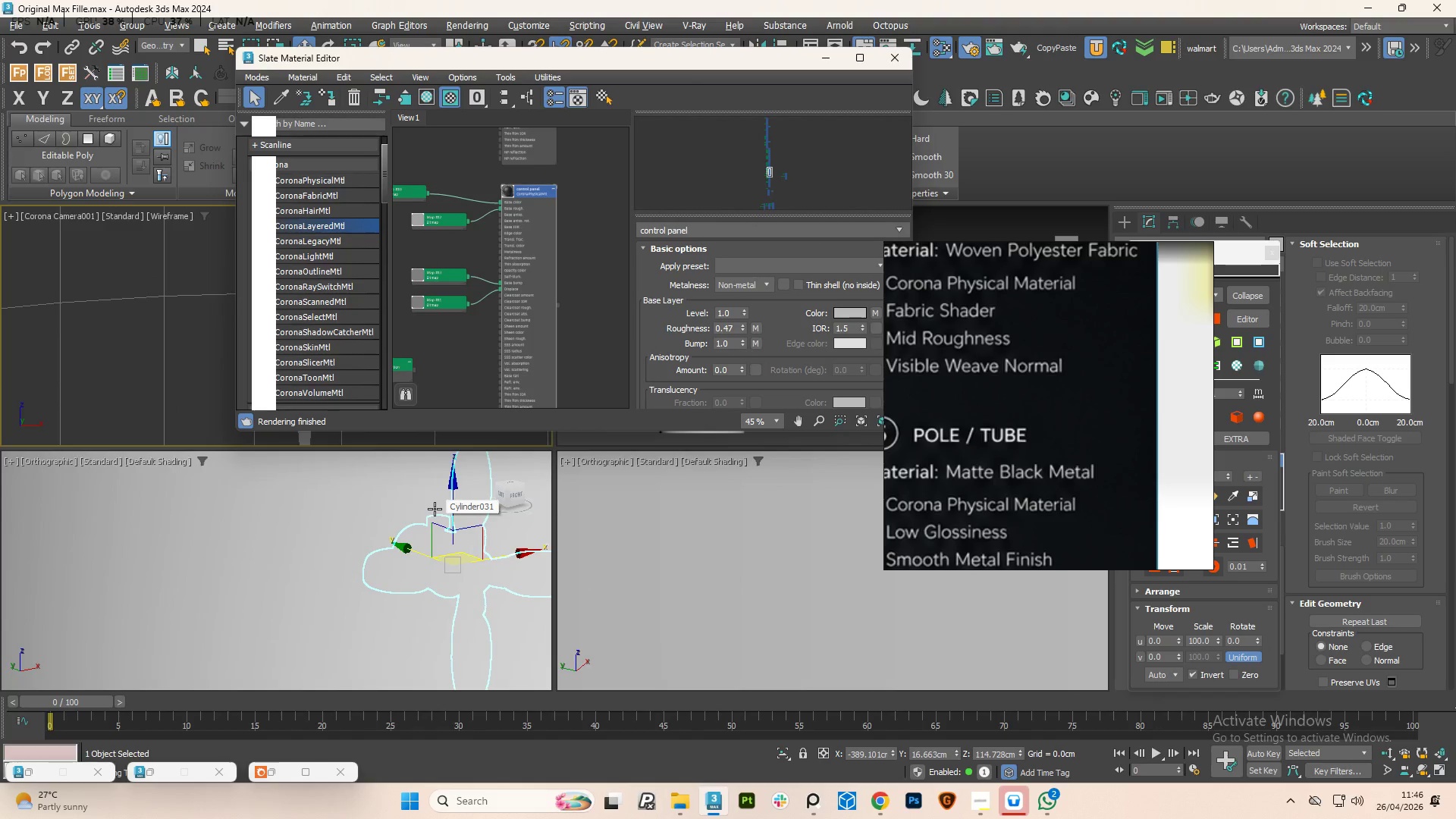 
key(F3)
 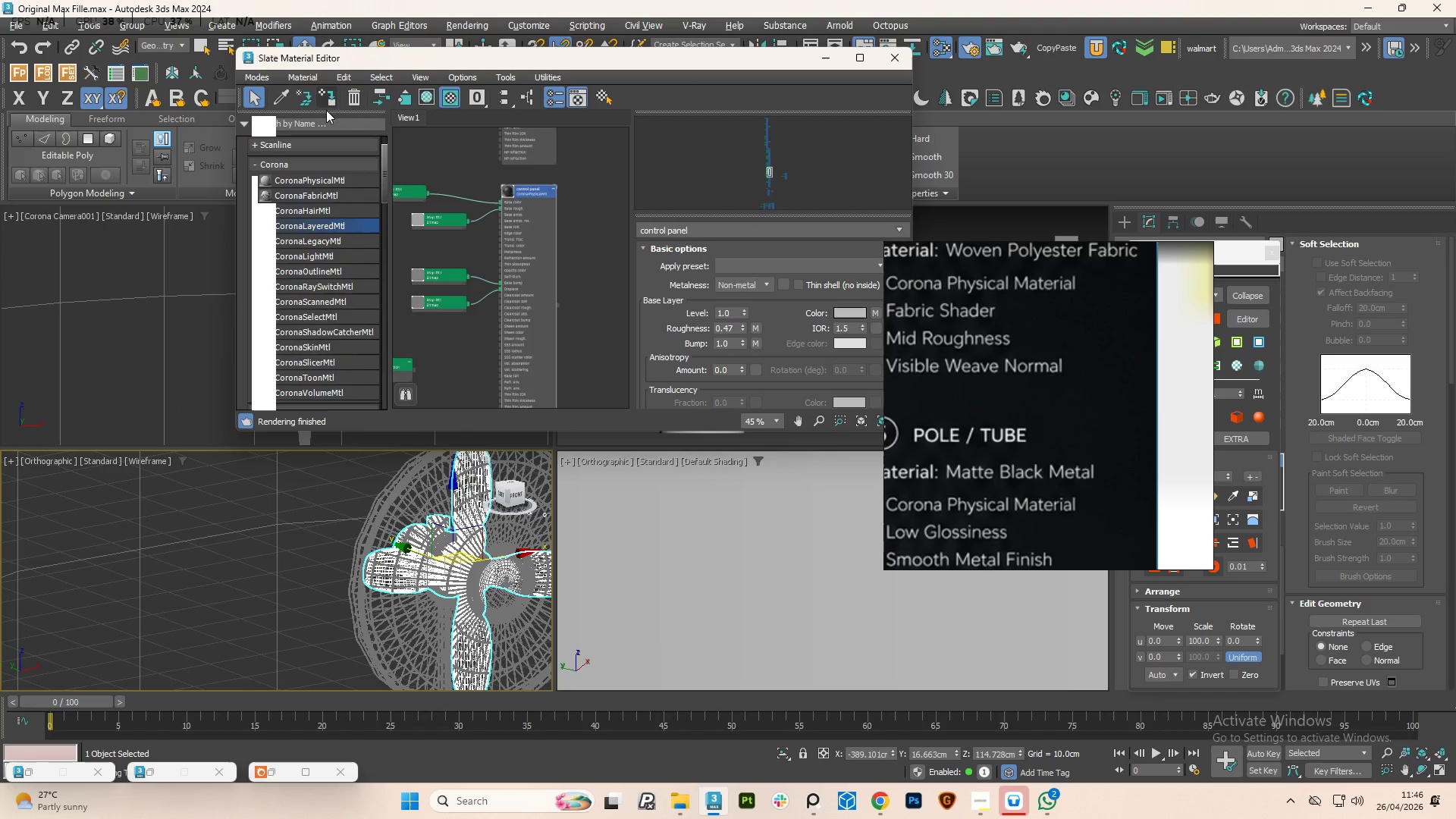 
scroll: coordinate [473, 521], scroll_direction: up, amount: 4.0
 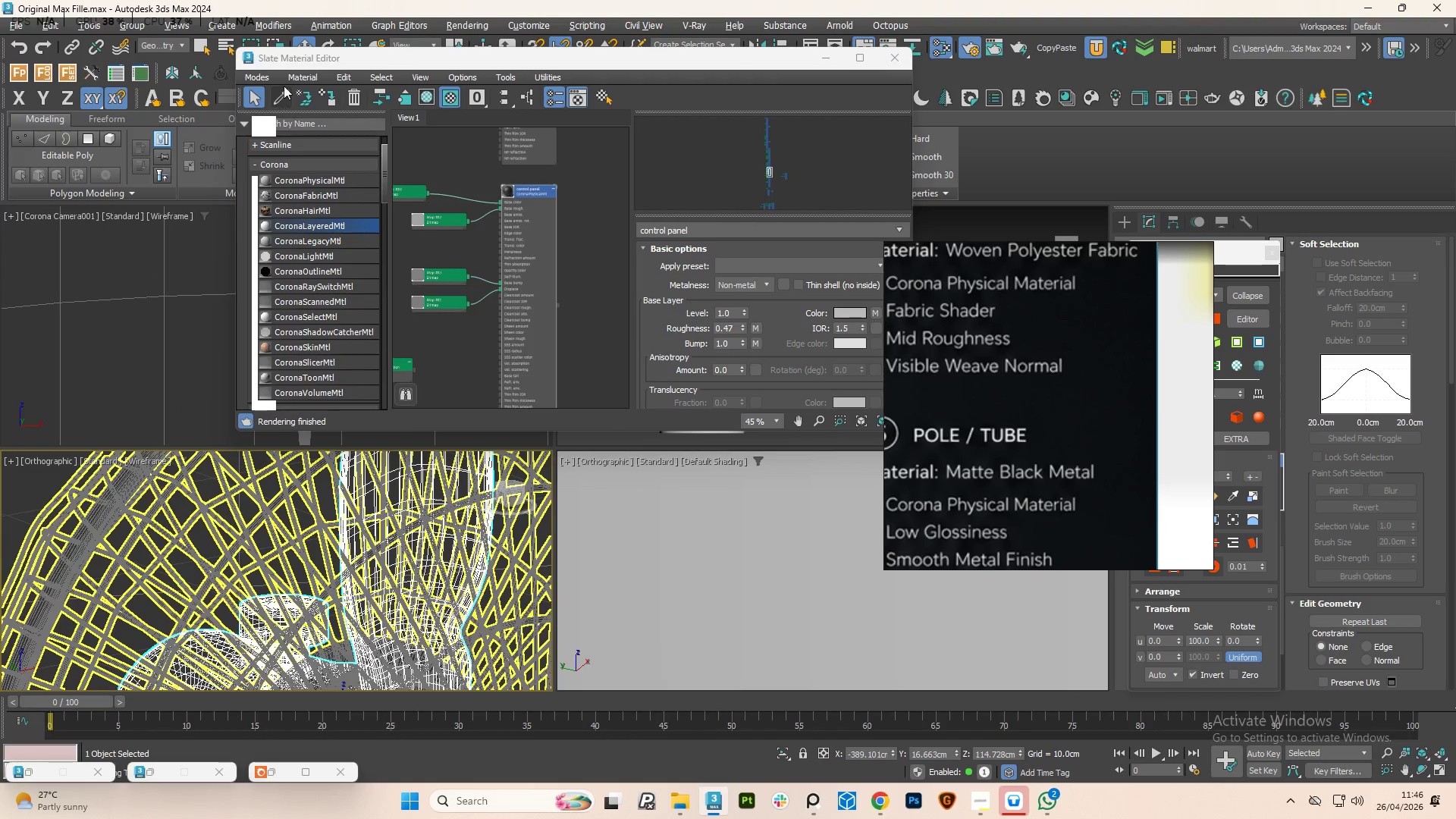 
left_click([286, 91])
 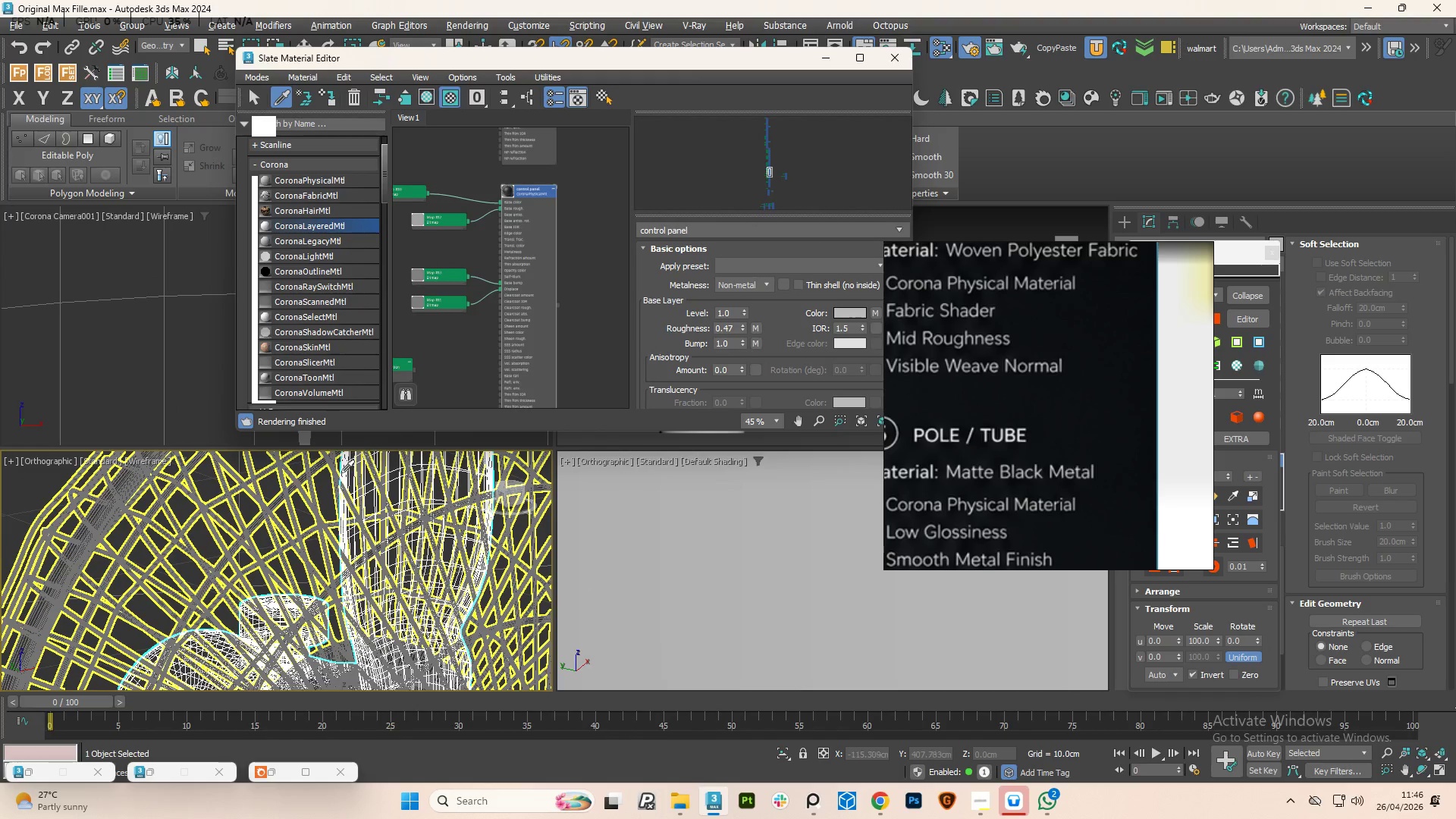 
left_click([348, 469])
 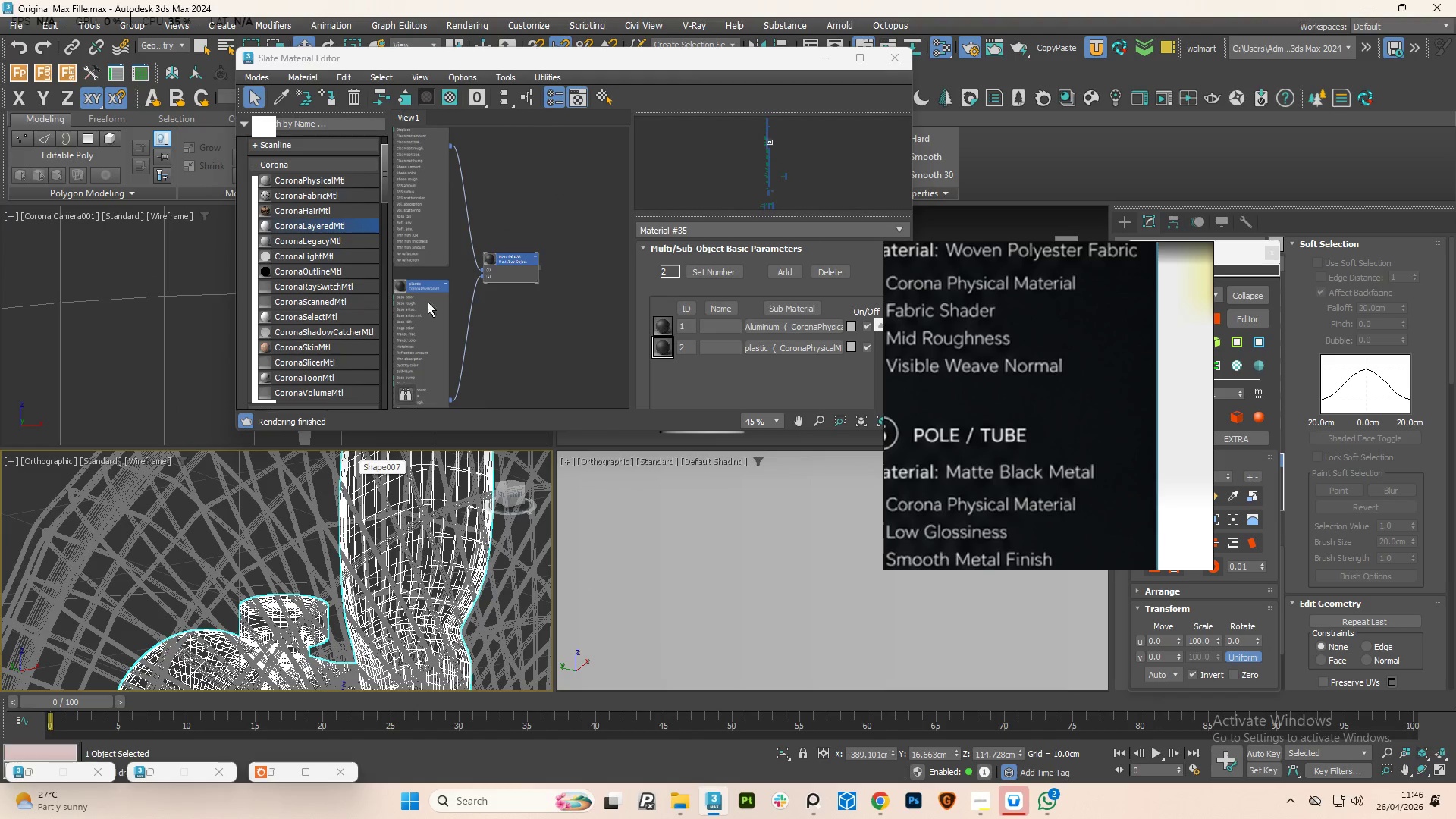 
scroll: coordinate [461, 296], scroll_direction: down, amount: 2.0
 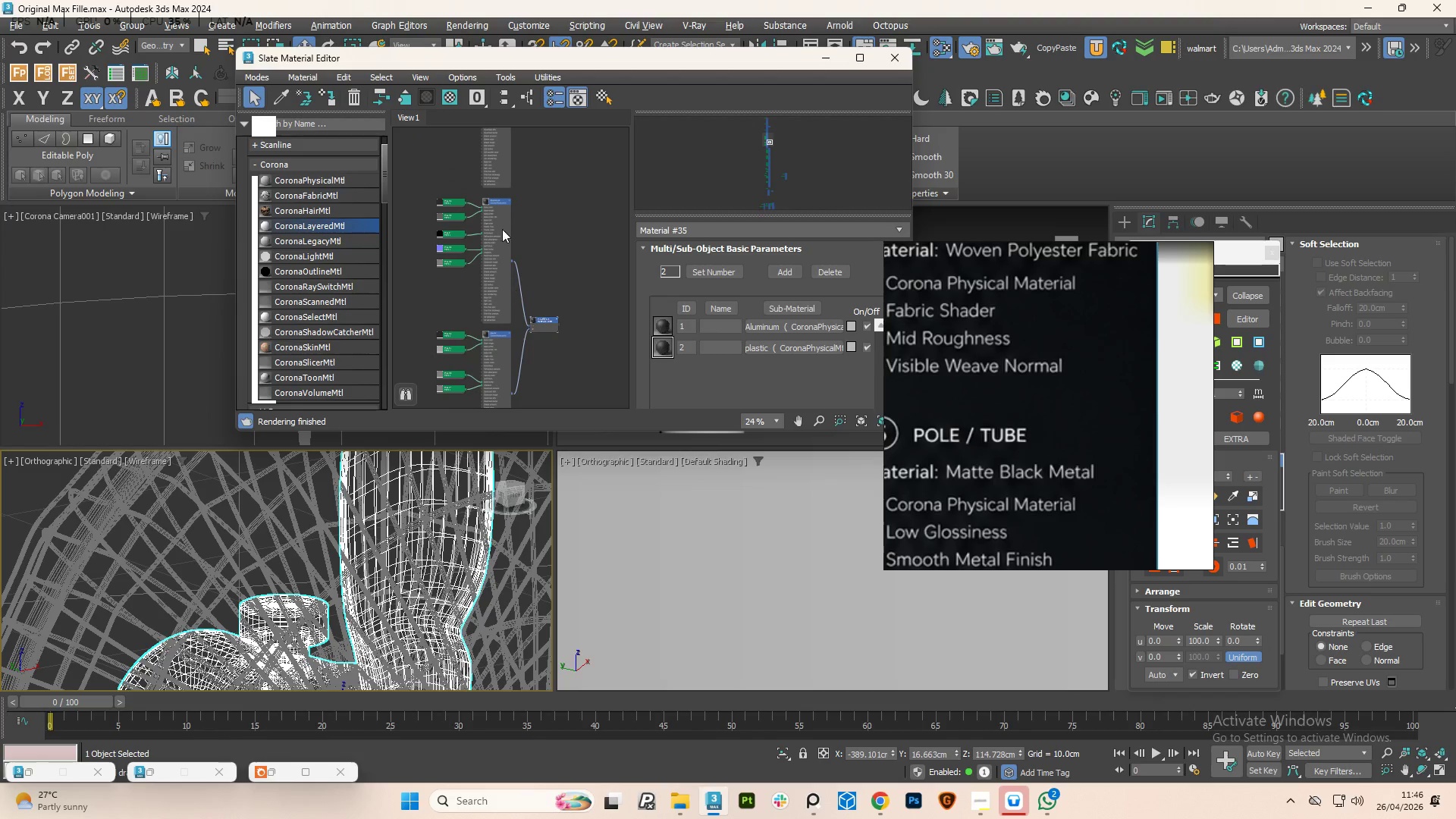 
scroll: coordinate [482, 196], scroll_direction: up, amount: 3.0
 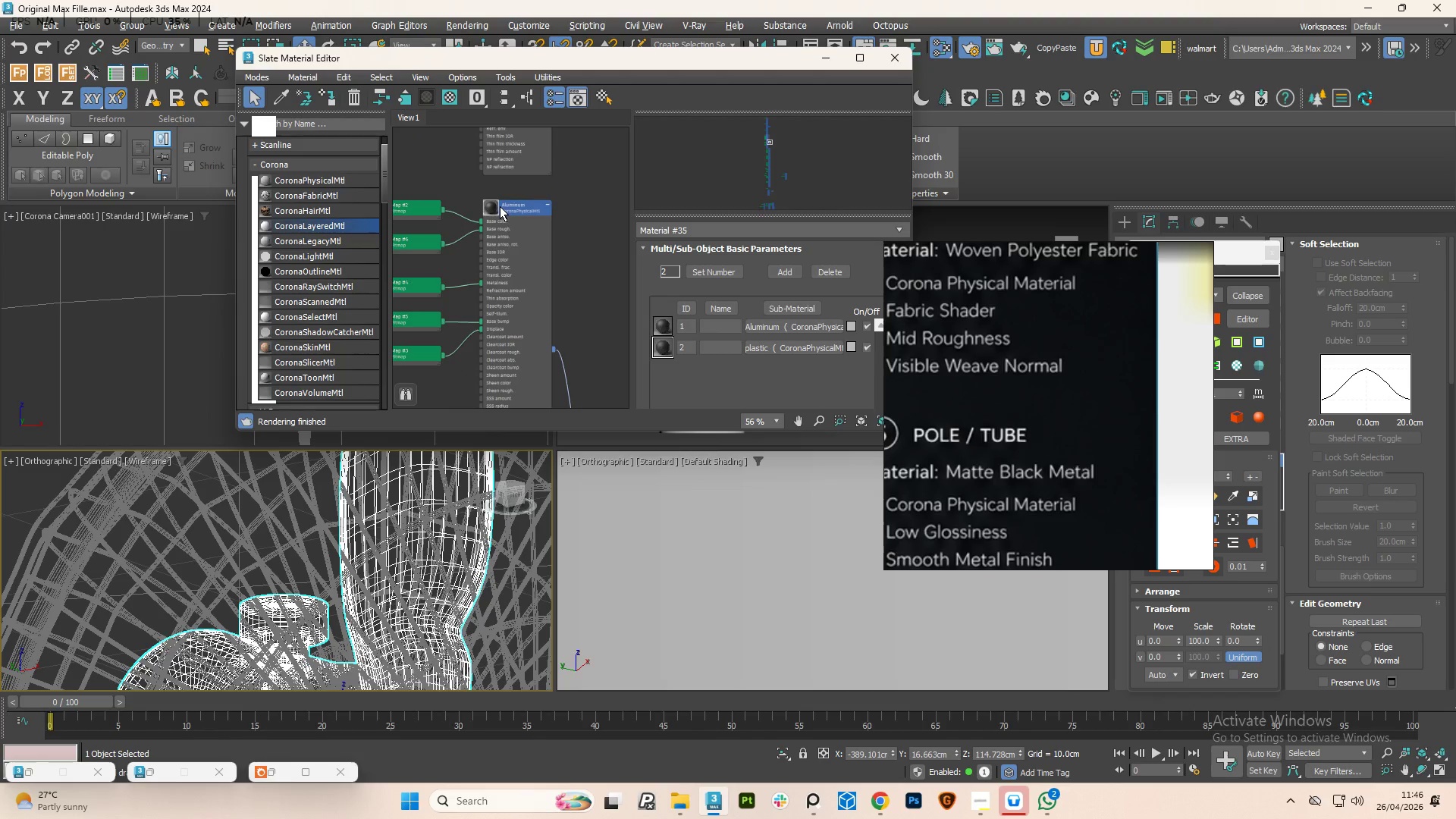 
left_click([500, 206])
 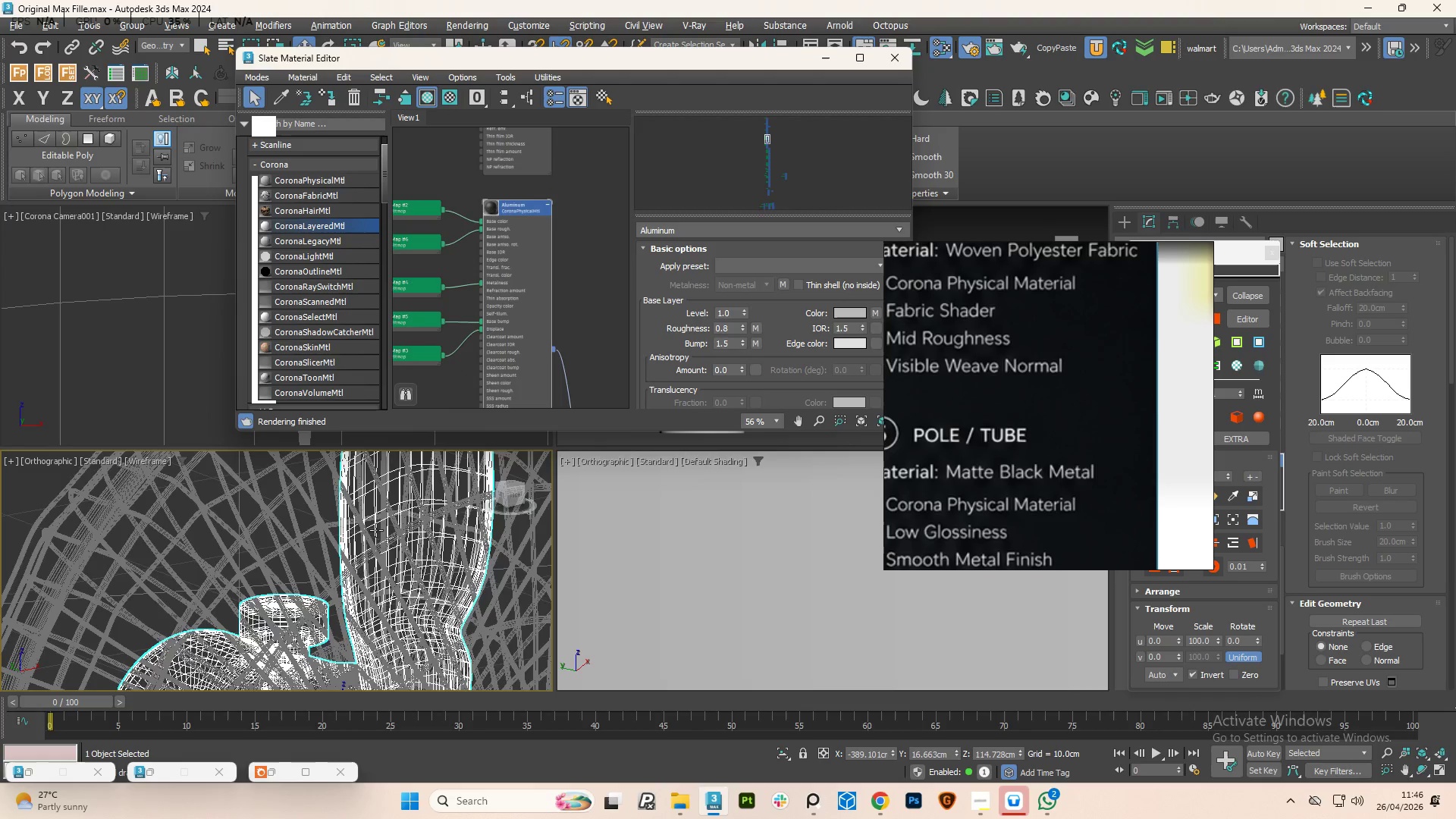 
key(5)
 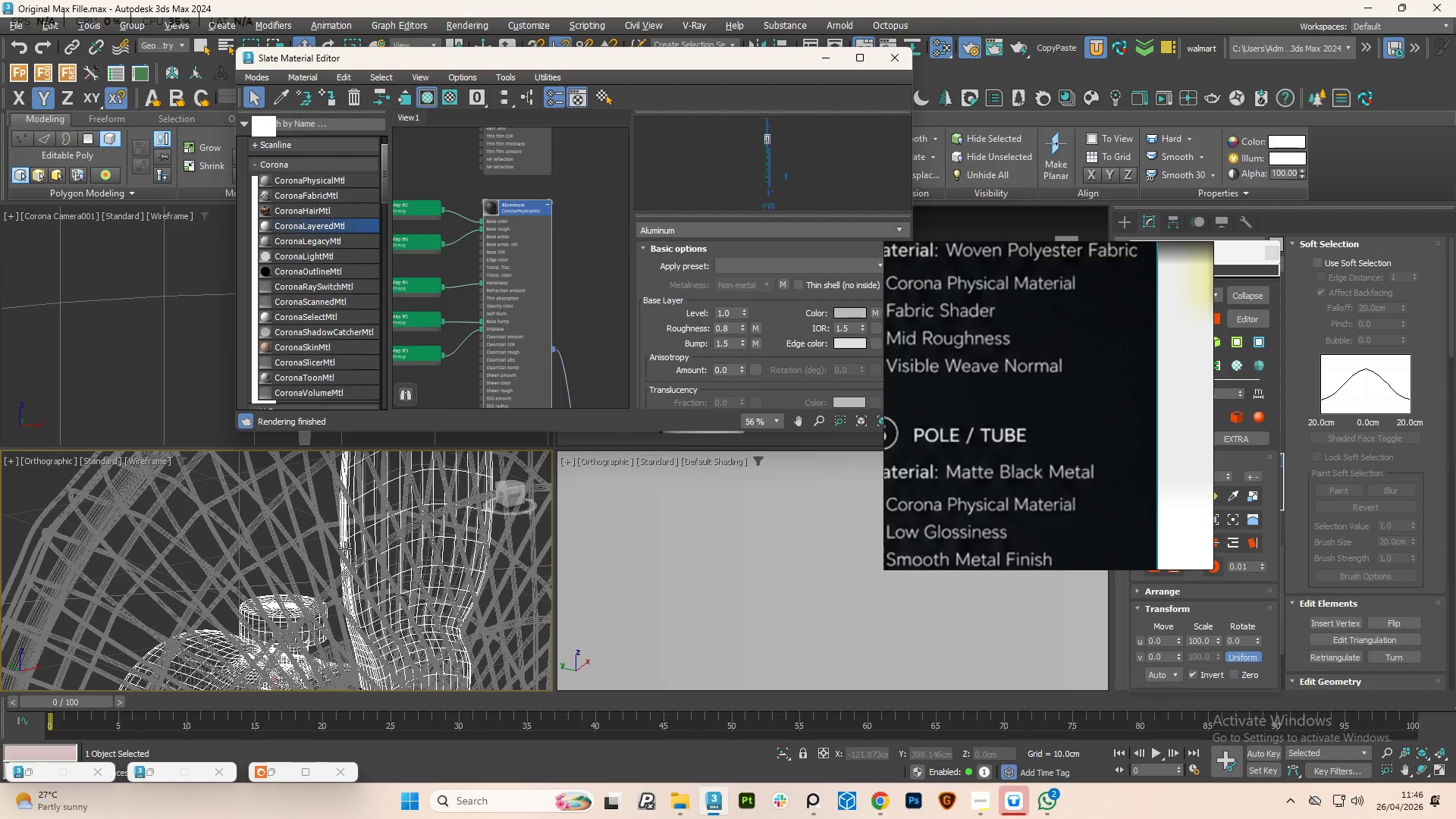 
left_click([345, 544])
 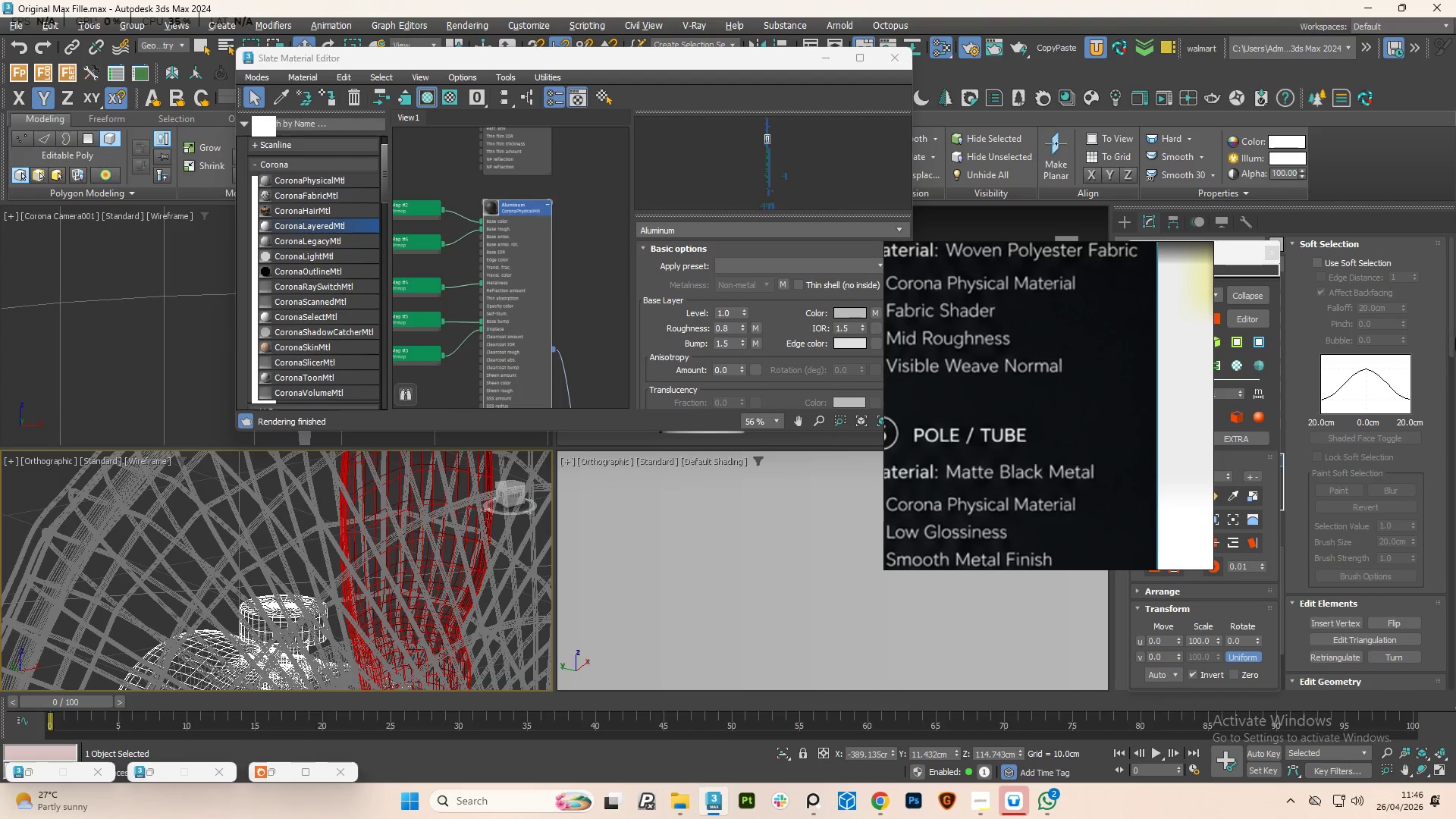 
left_click_drag(start_coordinate=[1452, 330], to_coordinate=[1452, 460])
 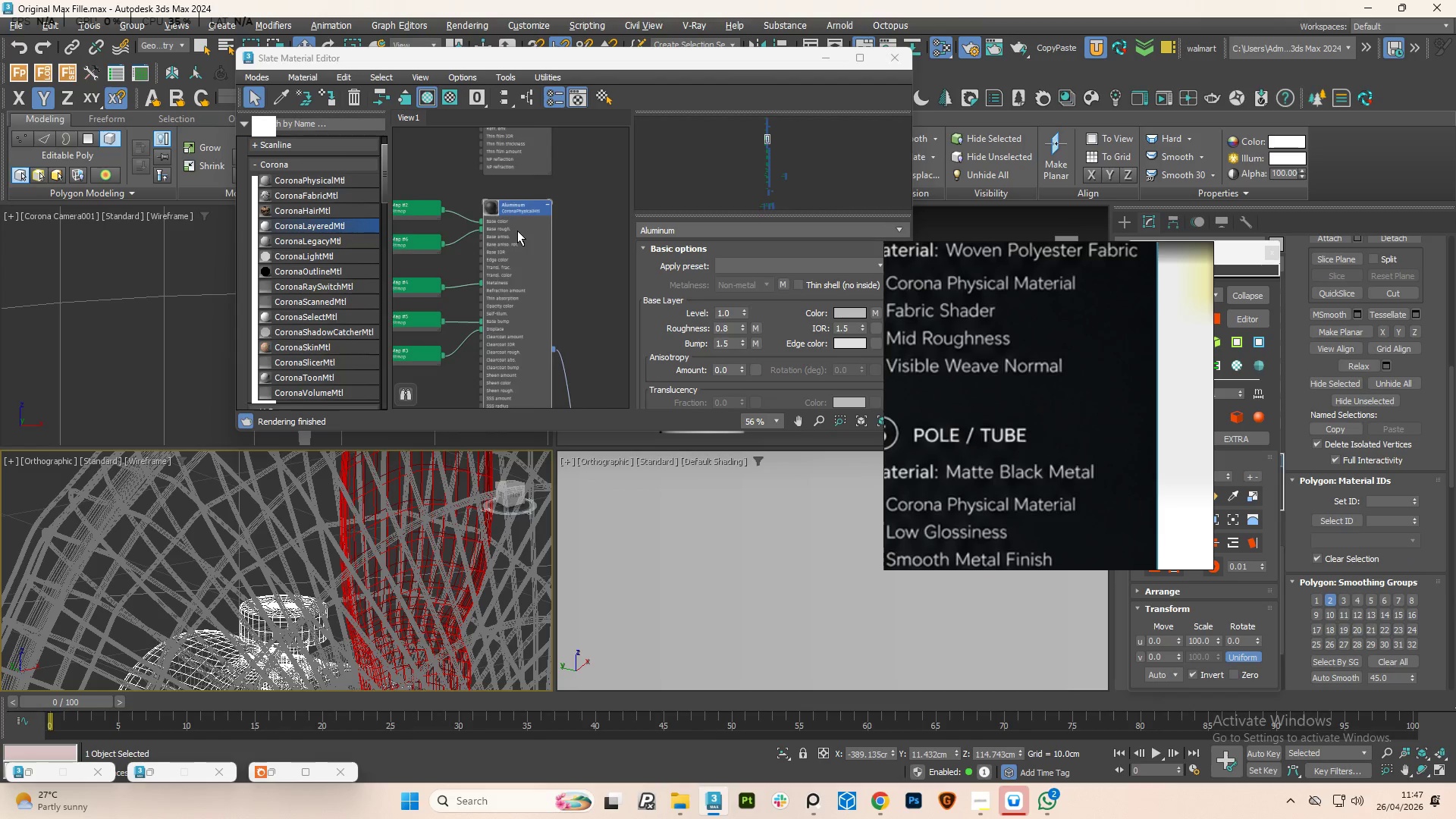 
scroll: coordinate [517, 232], scroll_direction: down, amount: 3.0
 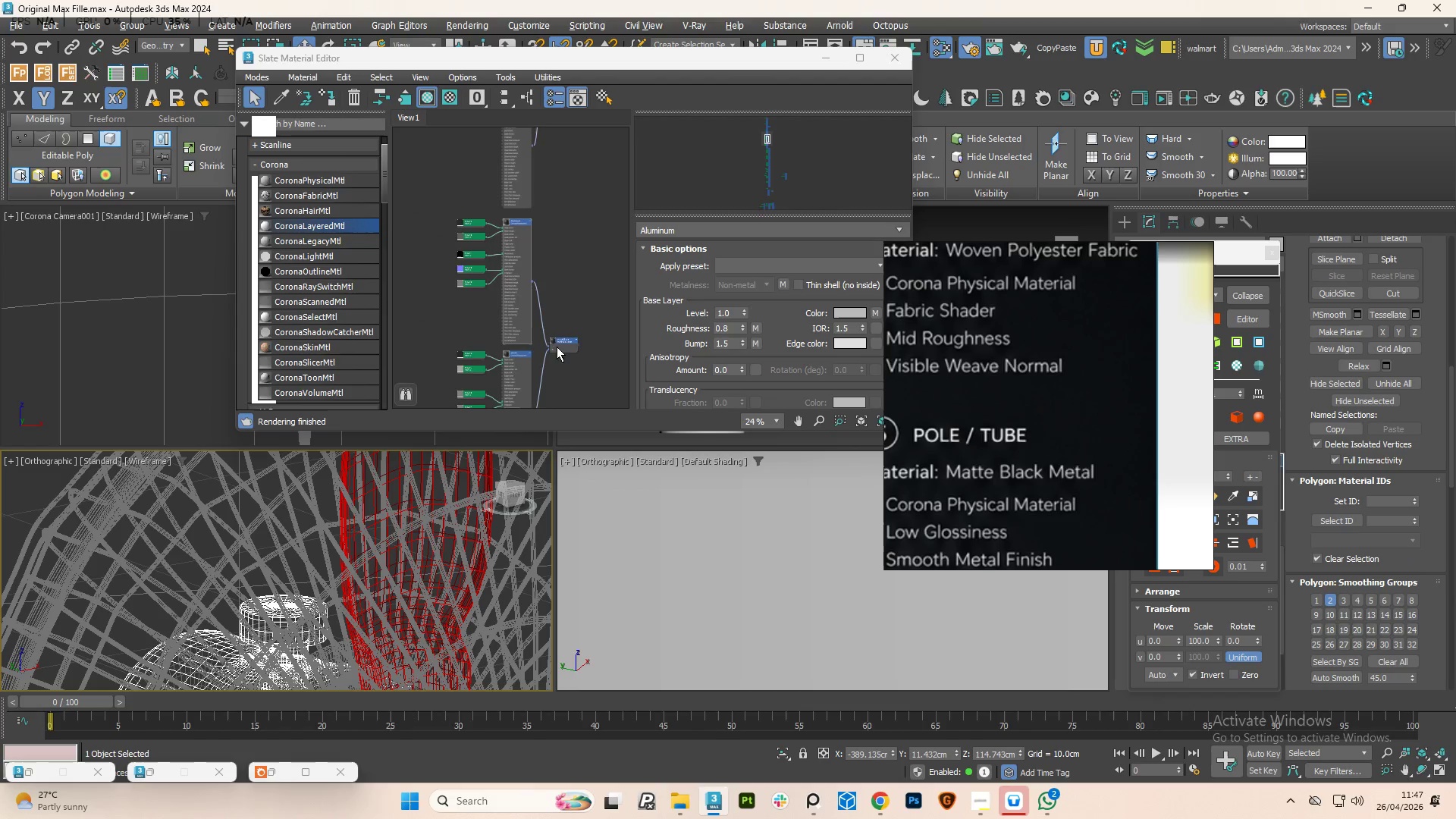 
scroll: coordinate [557, 349], scroll_direction: up, amount: 4.0
 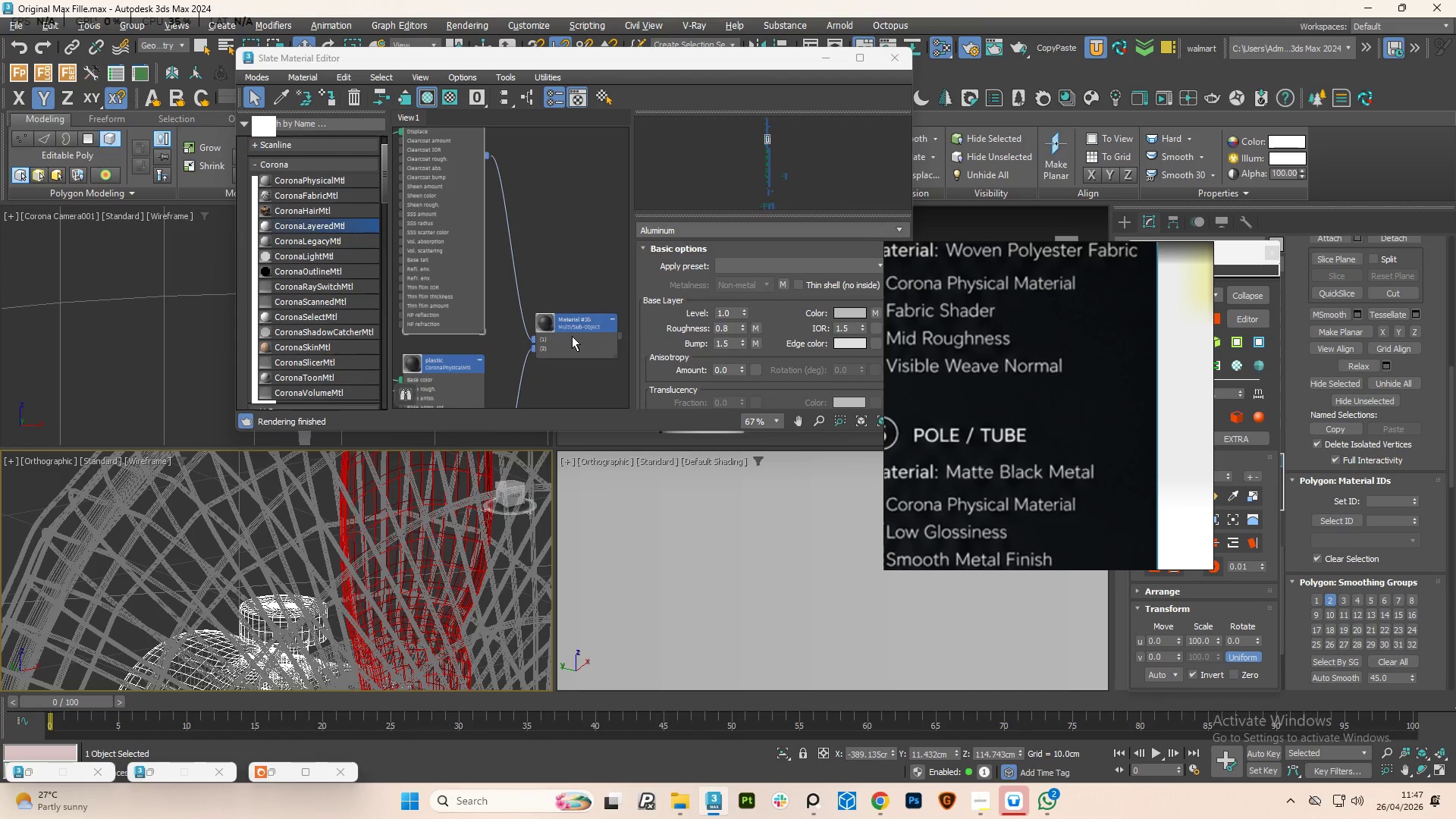 
scroll: coordinate [572, 336], scroll_direction: down, amount: 3.0
 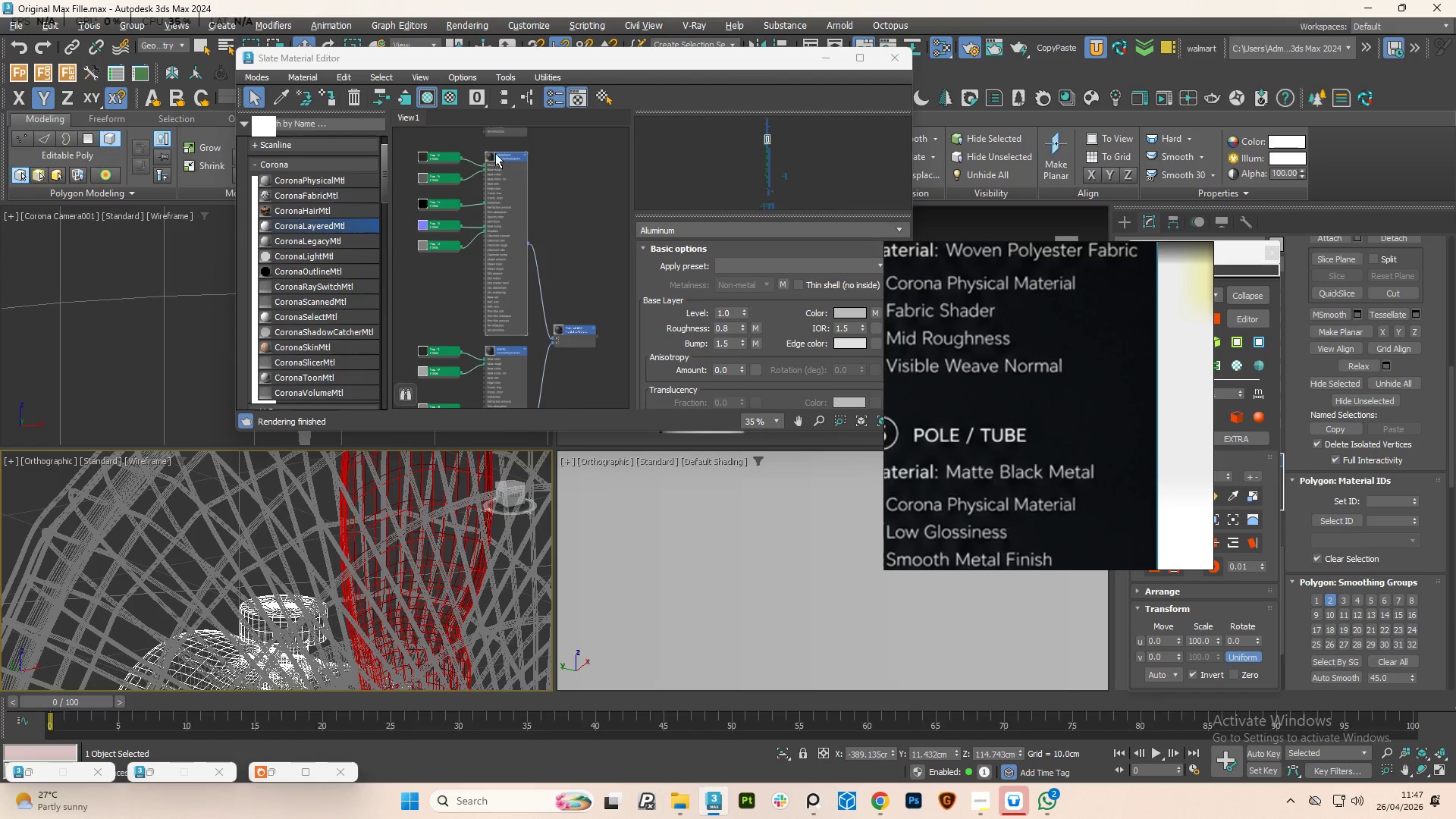 
scroll: coordinate [495, 152], scroll_direction: up, amount: 3.0
 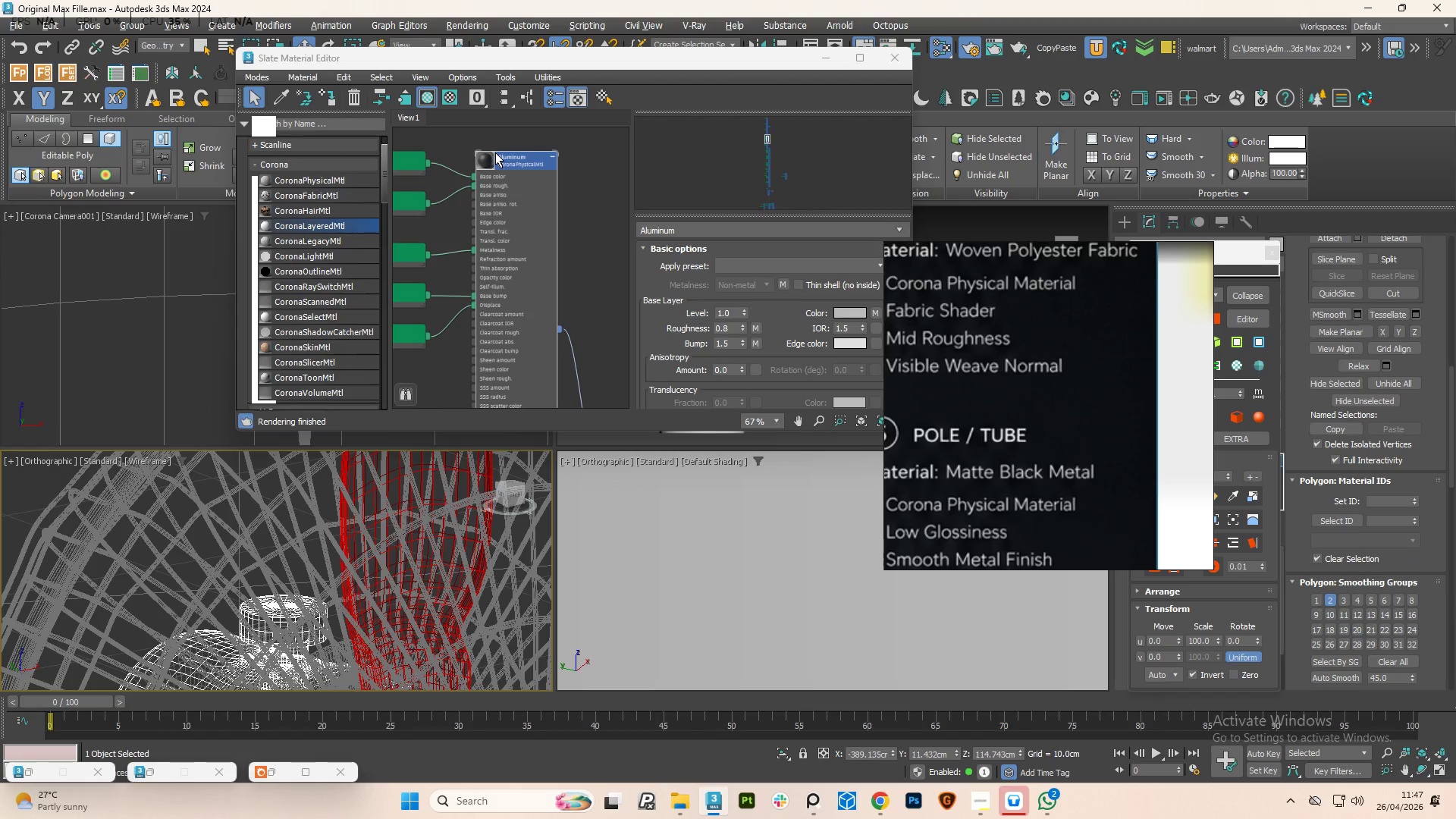 
scroll: coordinate [497, 170], scroll_direction: down, amount: 2.0
 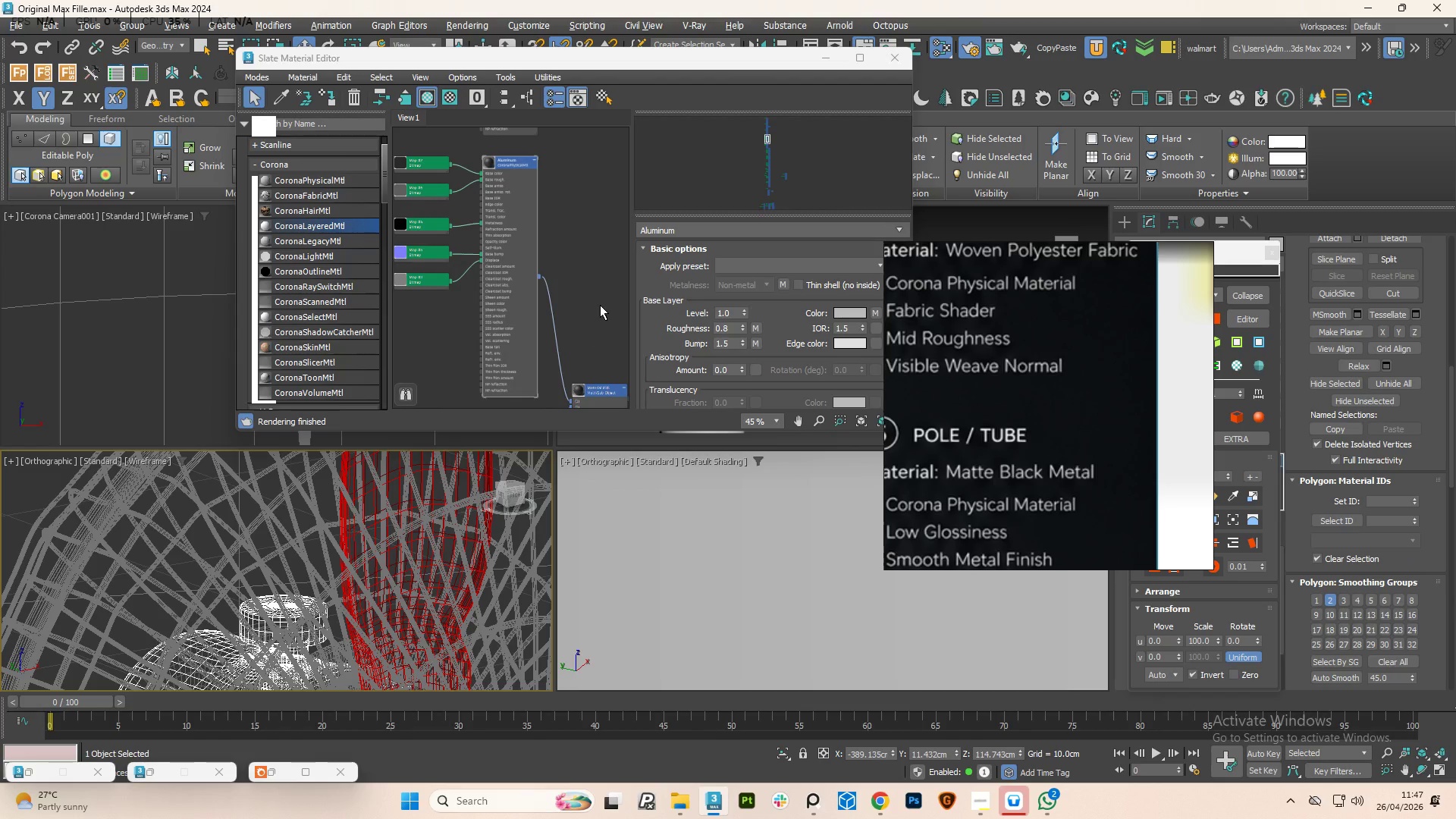 
left_click([600, 305])
 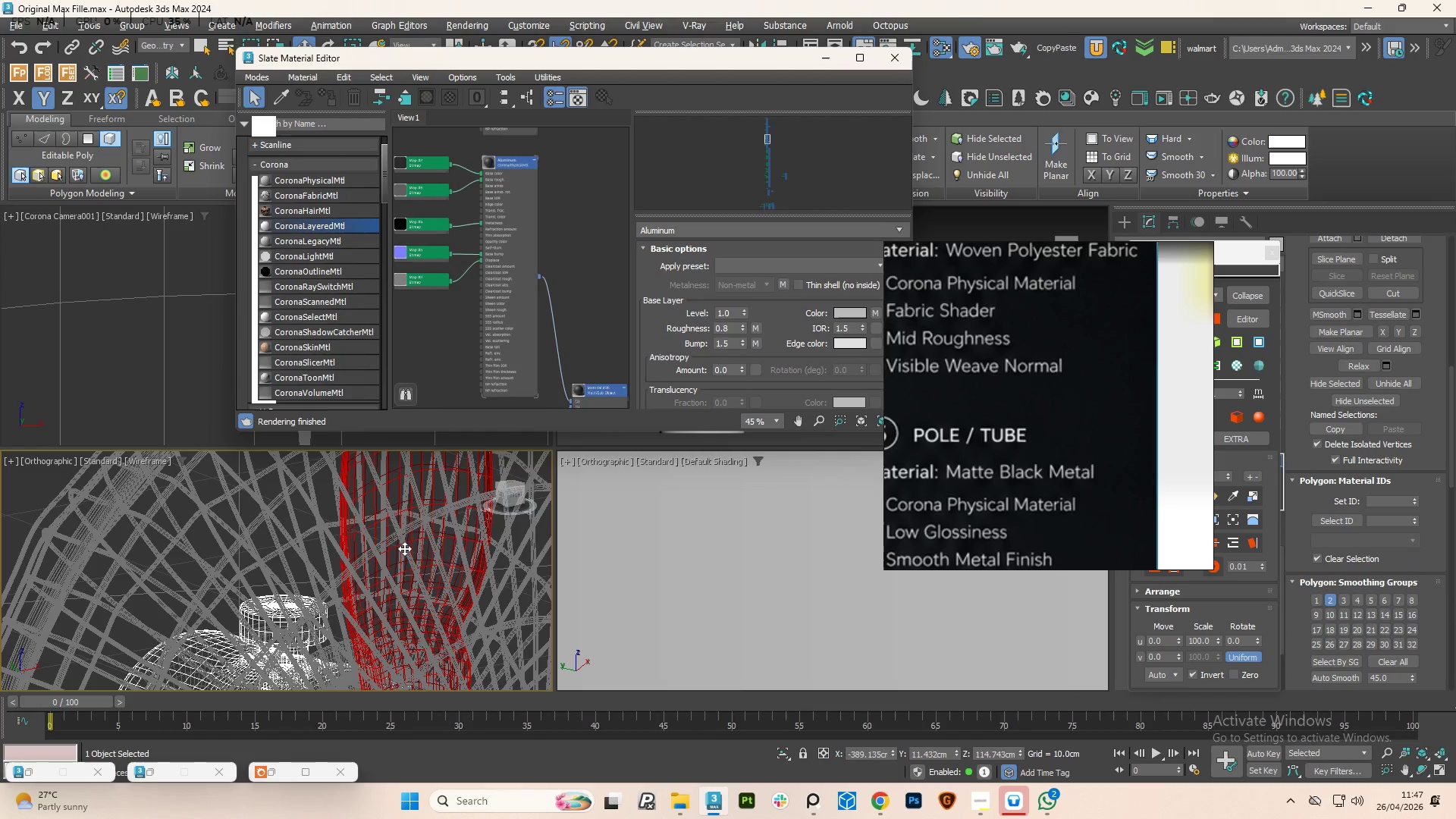 
key(5)
 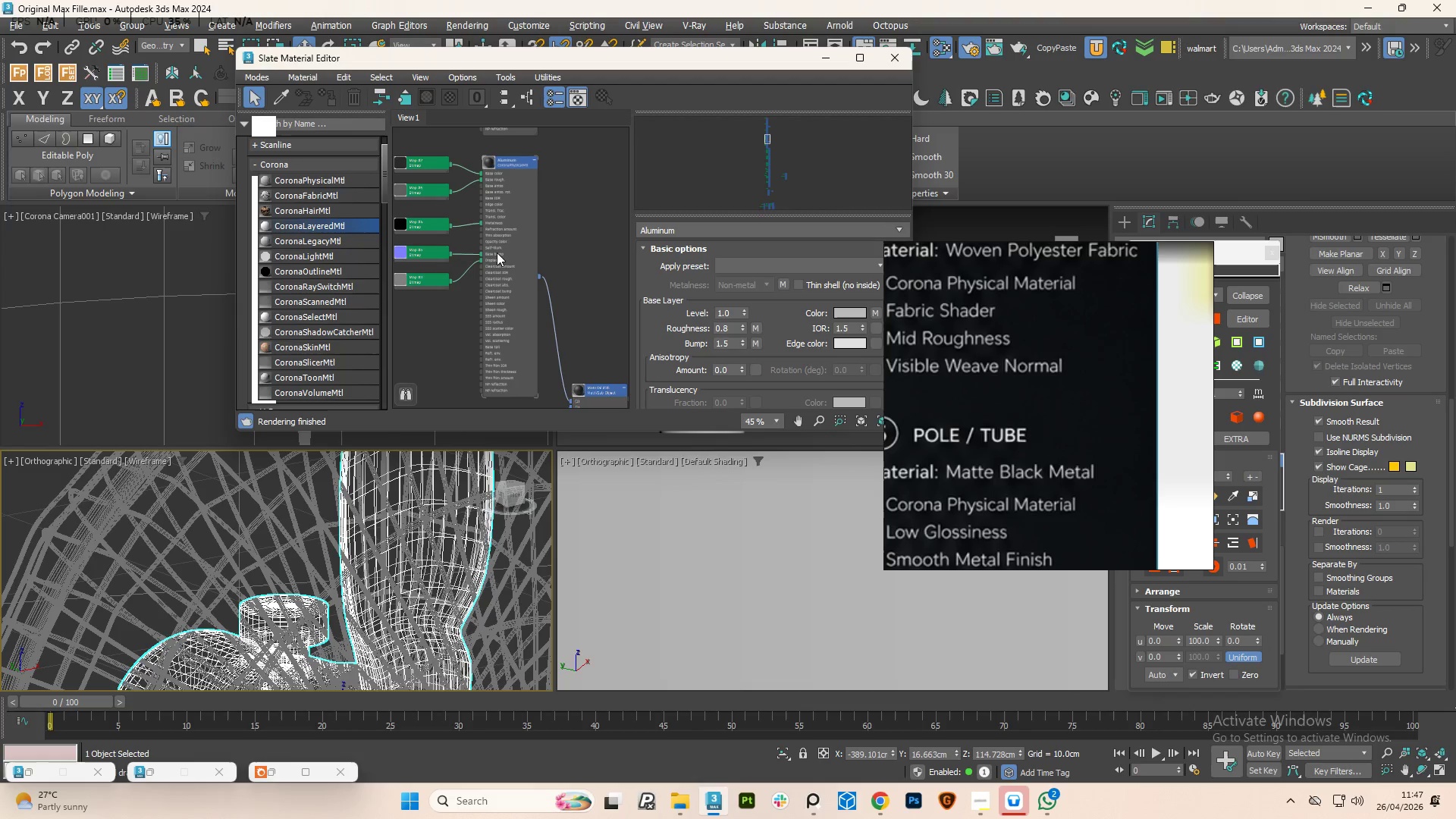 
scroll: coordinate [507, 177], scroll_direction: down, amount: 2.0
 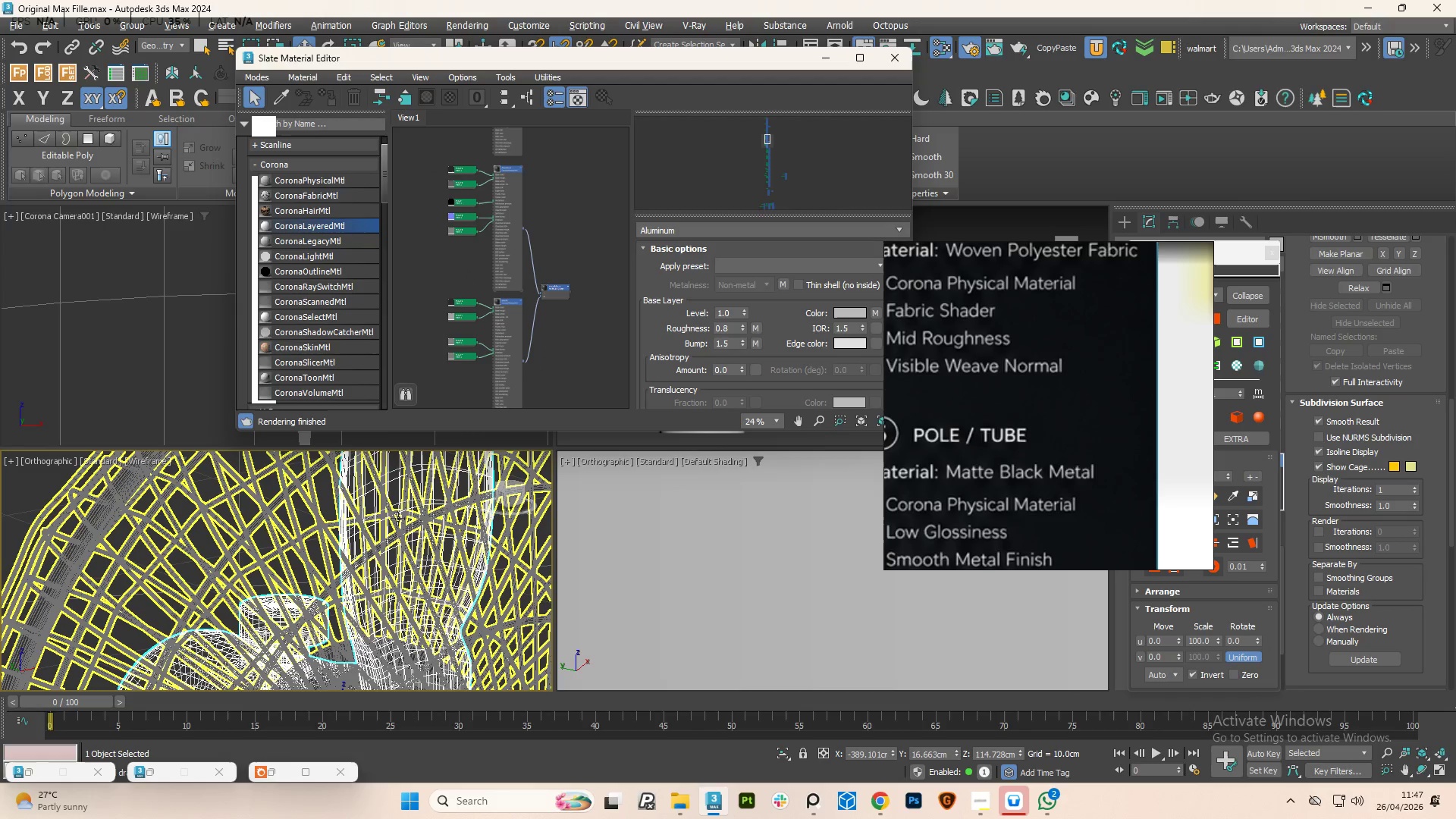 
scroll: coordinate [330, 582], scroll_direction: up, amount: 1.0
 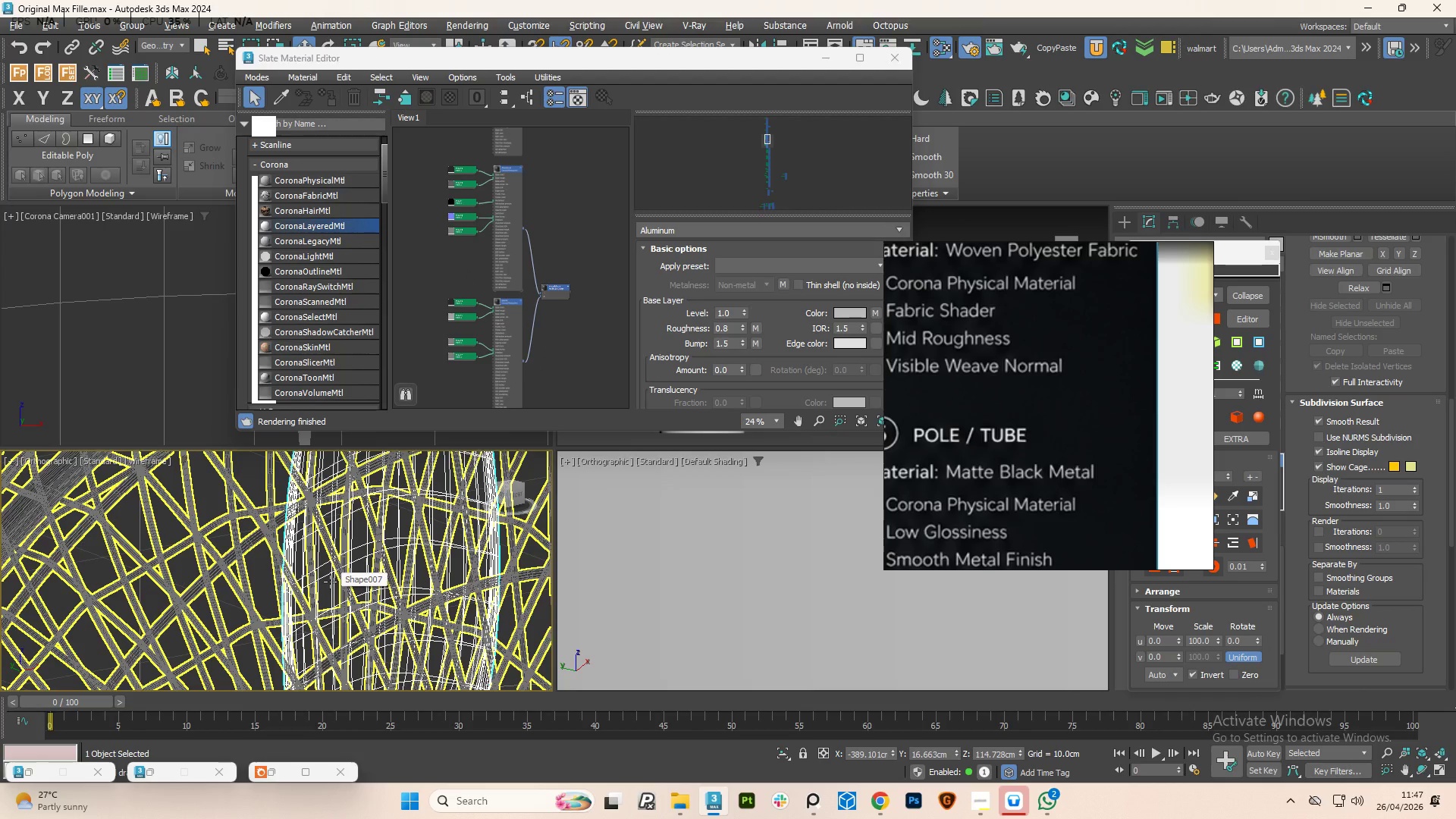 
key(F3)
 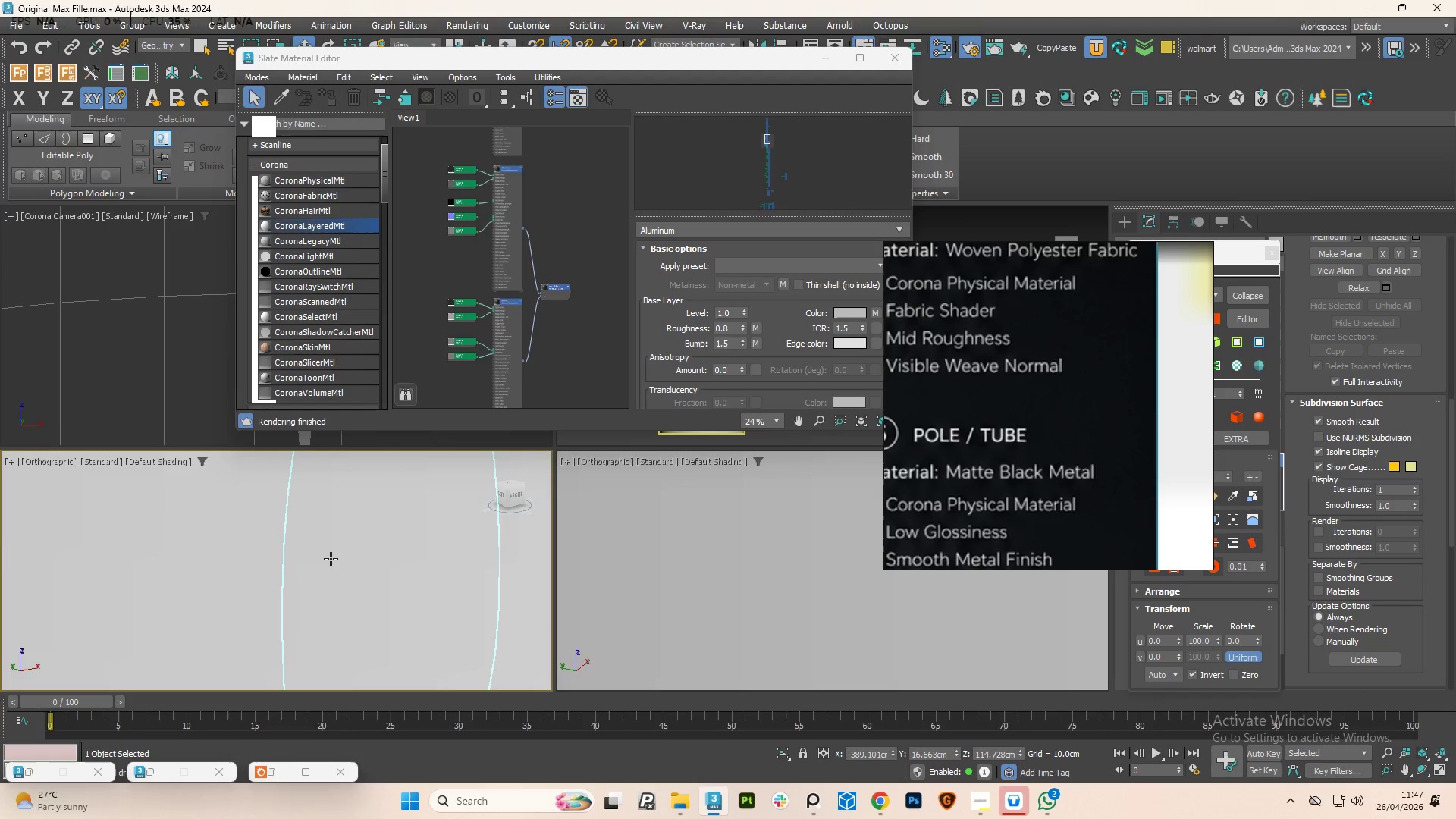 
scroll: coordinate [388, 642], scroll_direction: down, amount: 2.0
 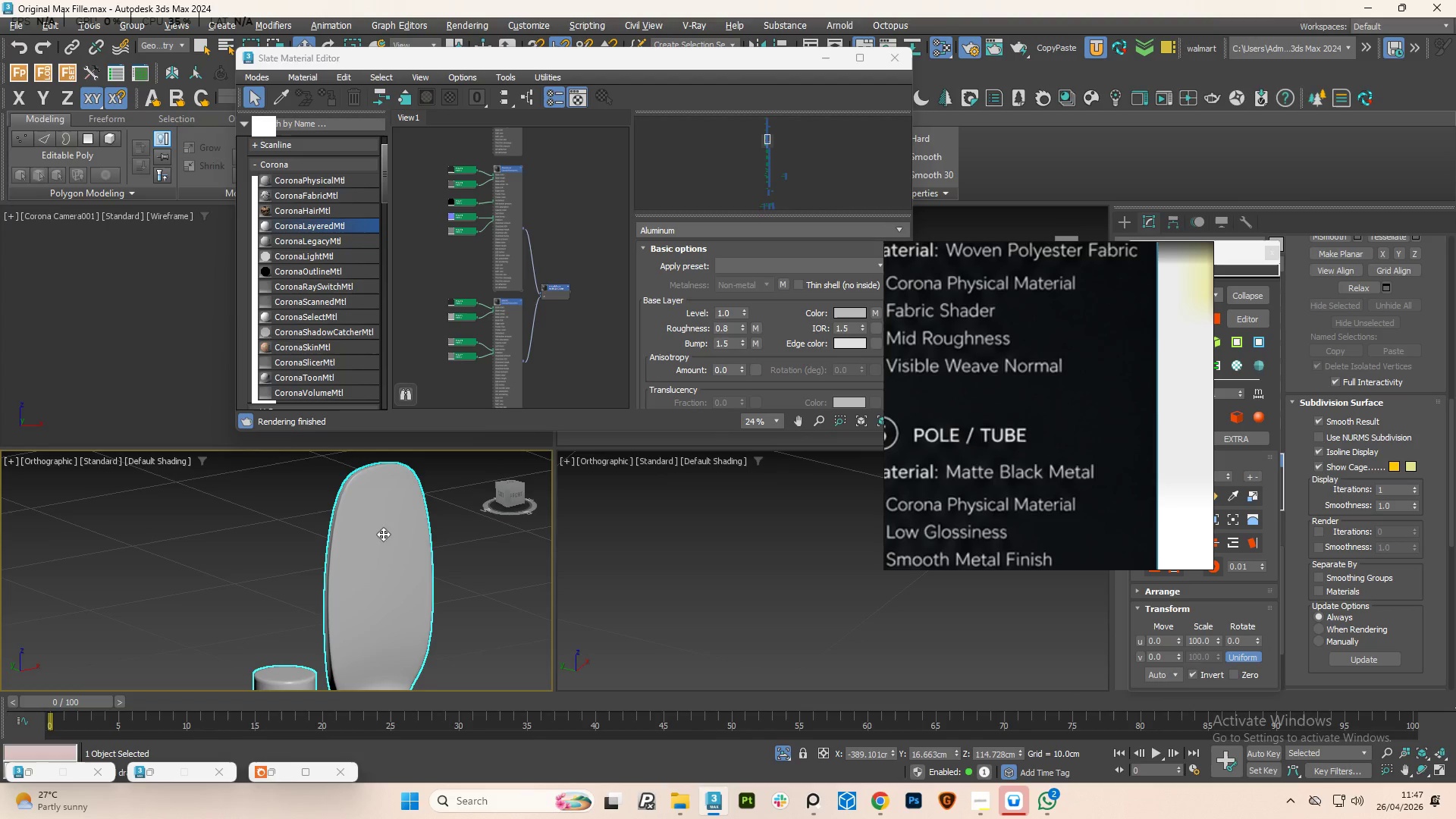 
scroll: coordinate [487, 174], scroll_direction: up, amount: 3.0
 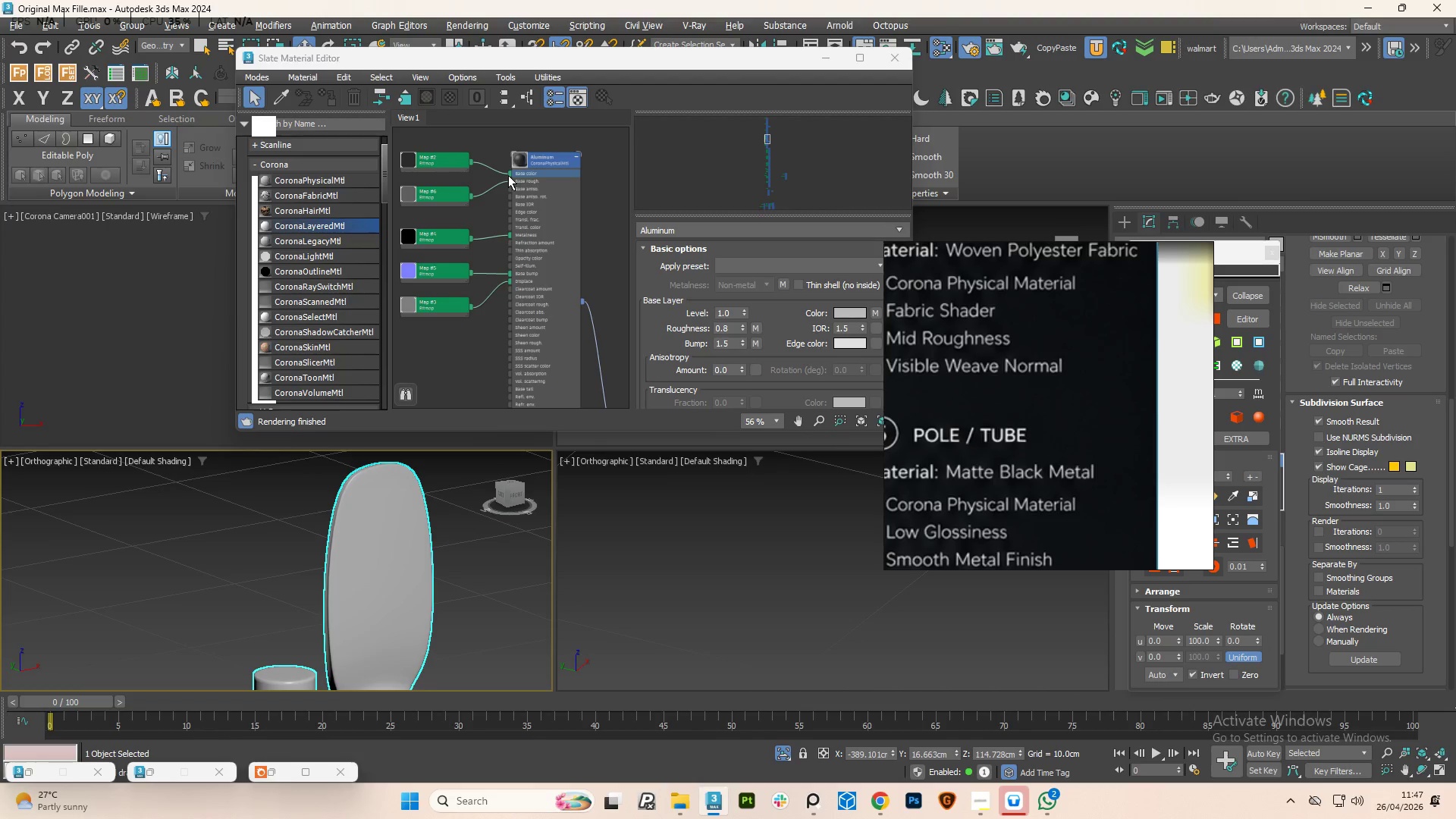 
left_click_drag(start_coordinate=[510, 170], to_coordinate=[475, 181])
 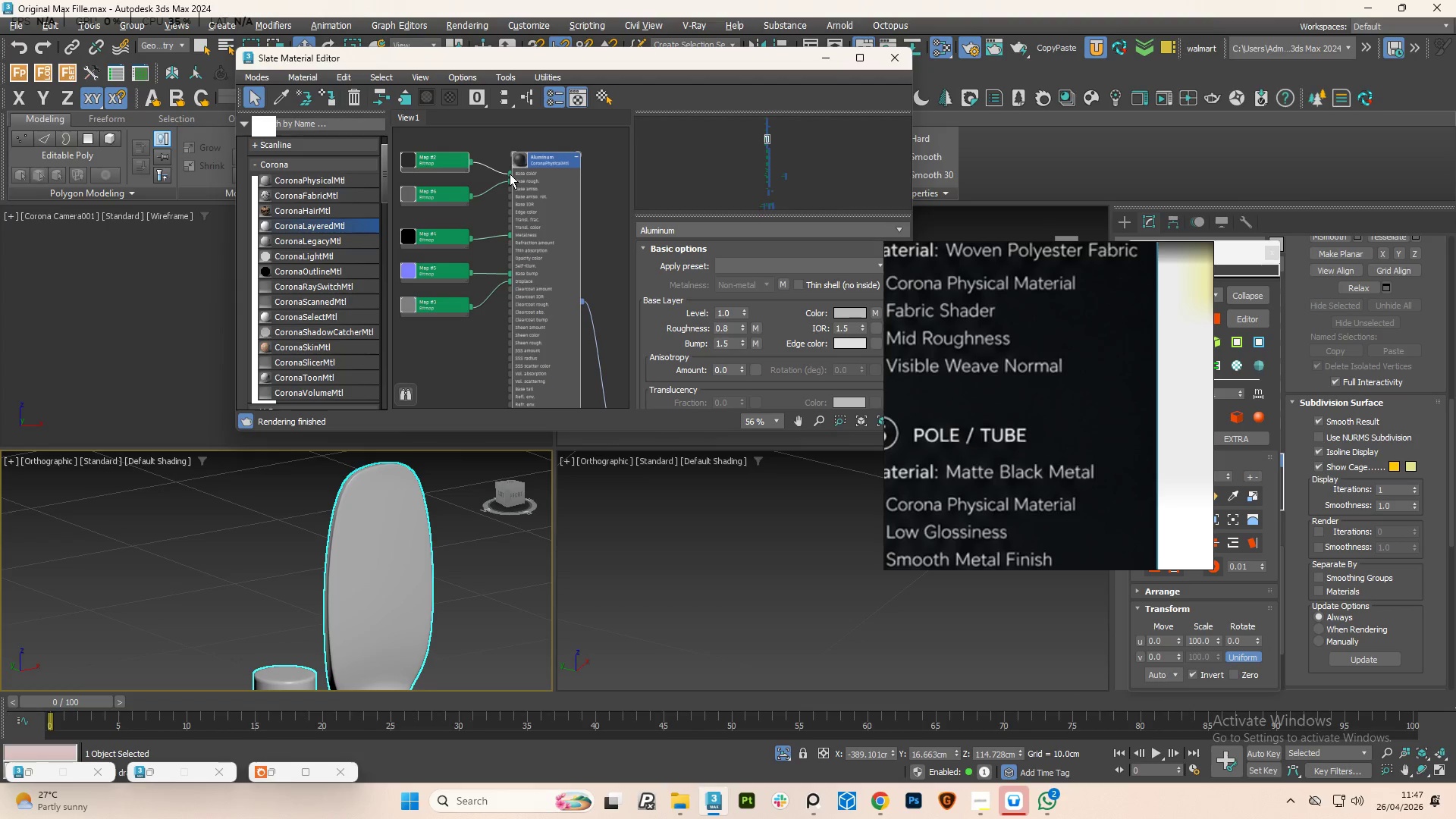 
left_click_drag(start_coordinate=[510, 171], to_coordinate=[479, 176])
 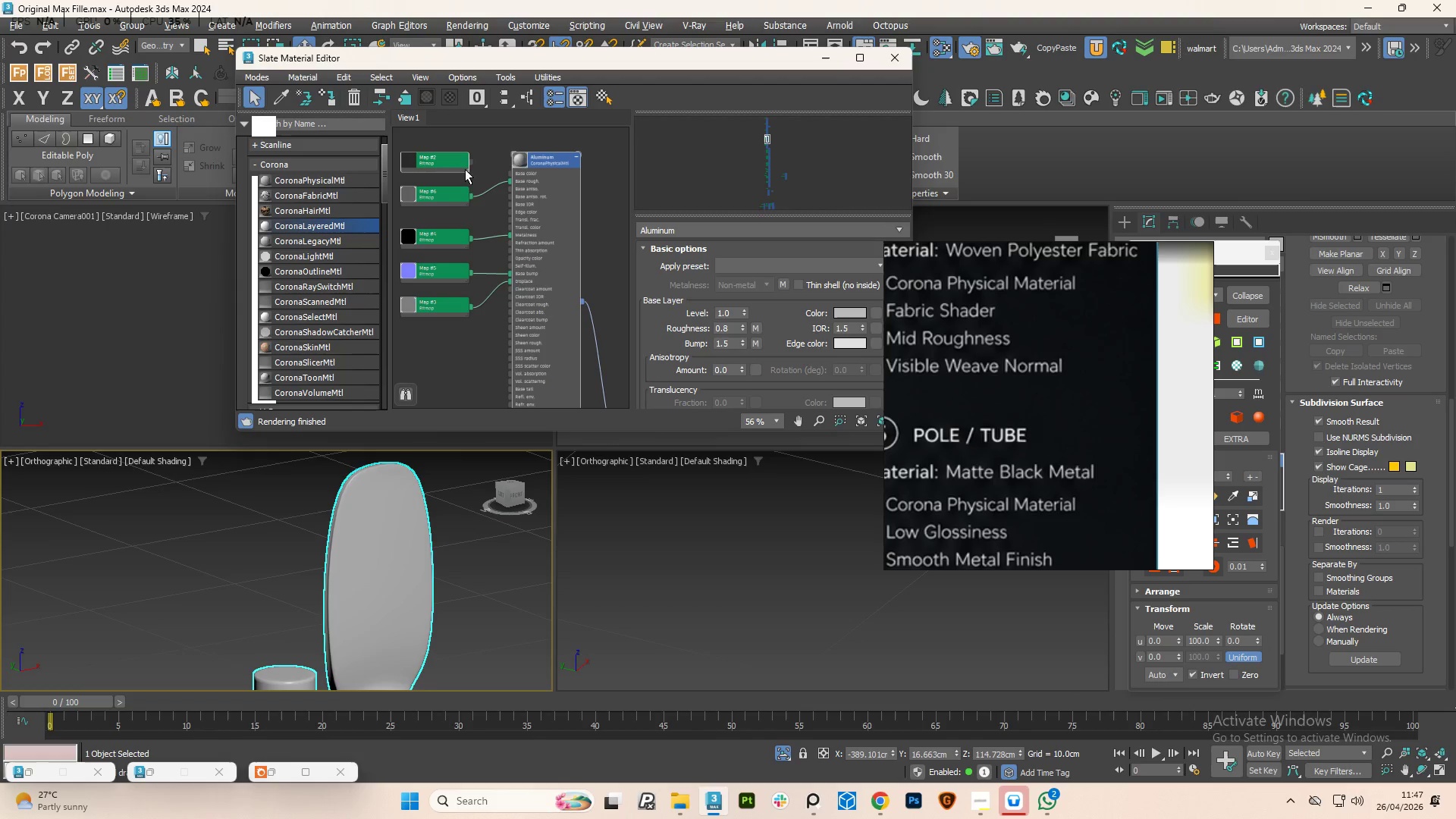 
left_click_drag(start_coordinate=[469, 161], to_coordinate=[513, 174])
 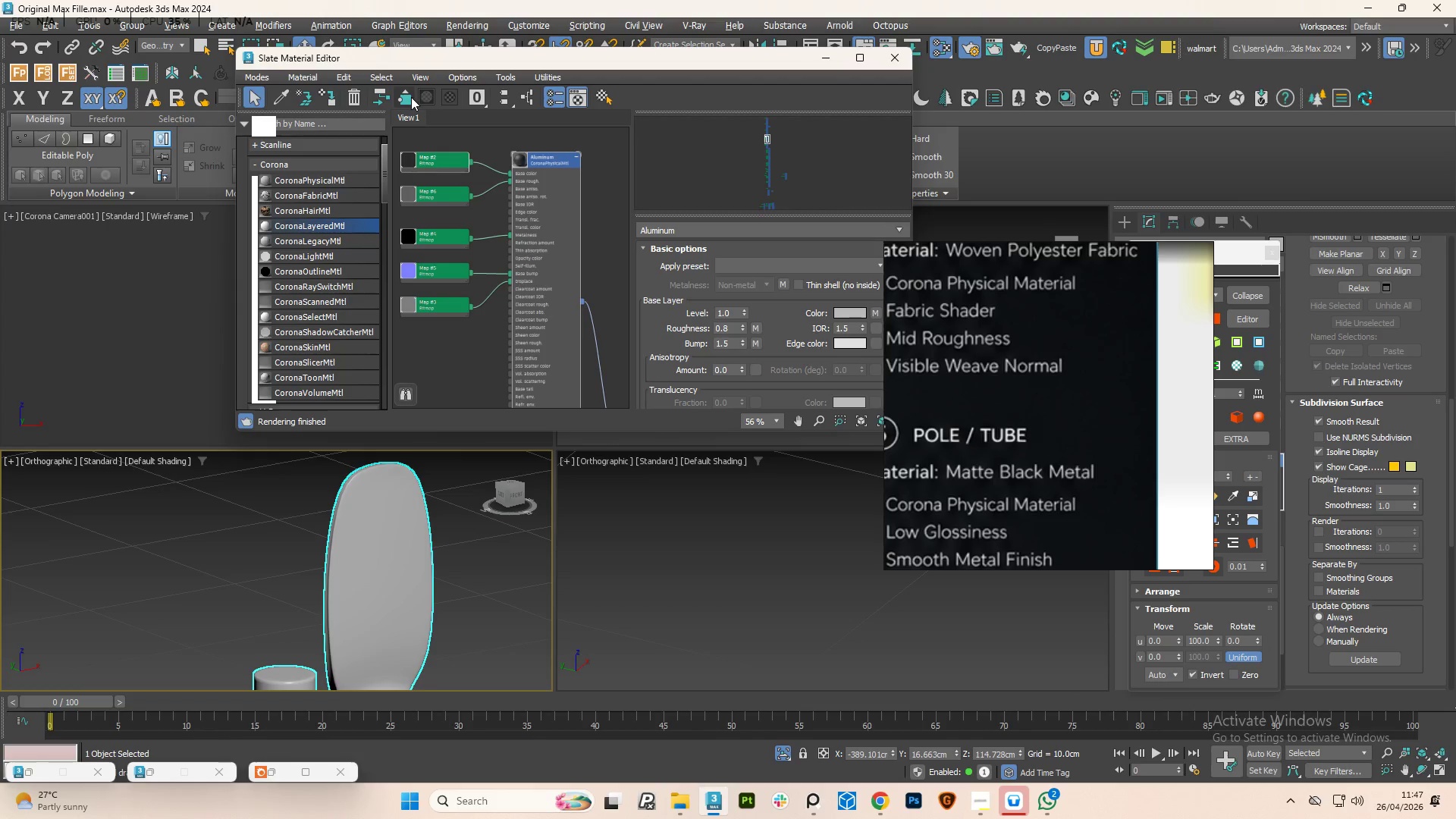 
left_click([422, 98])
 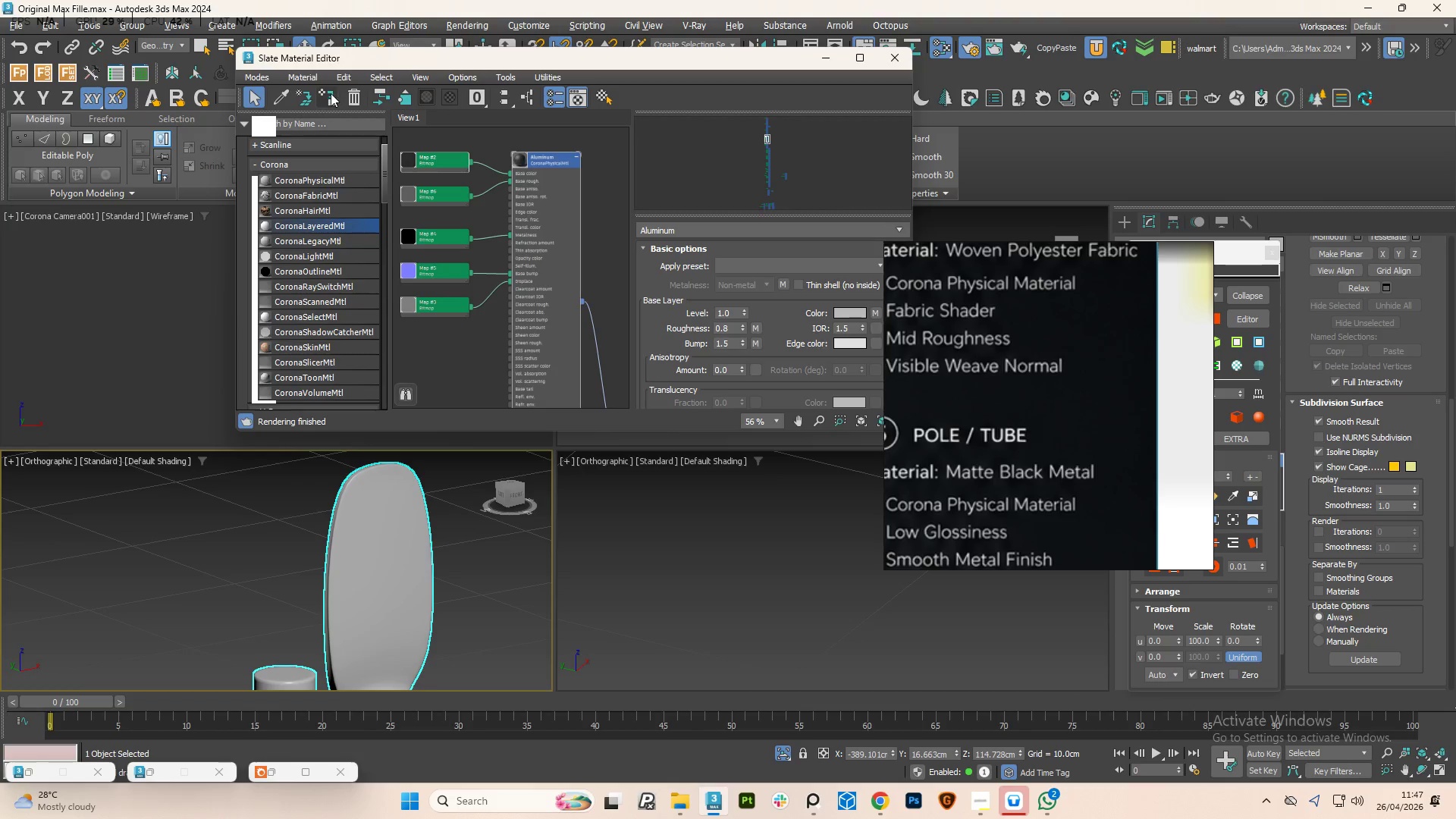 
left_click([331, 93])
 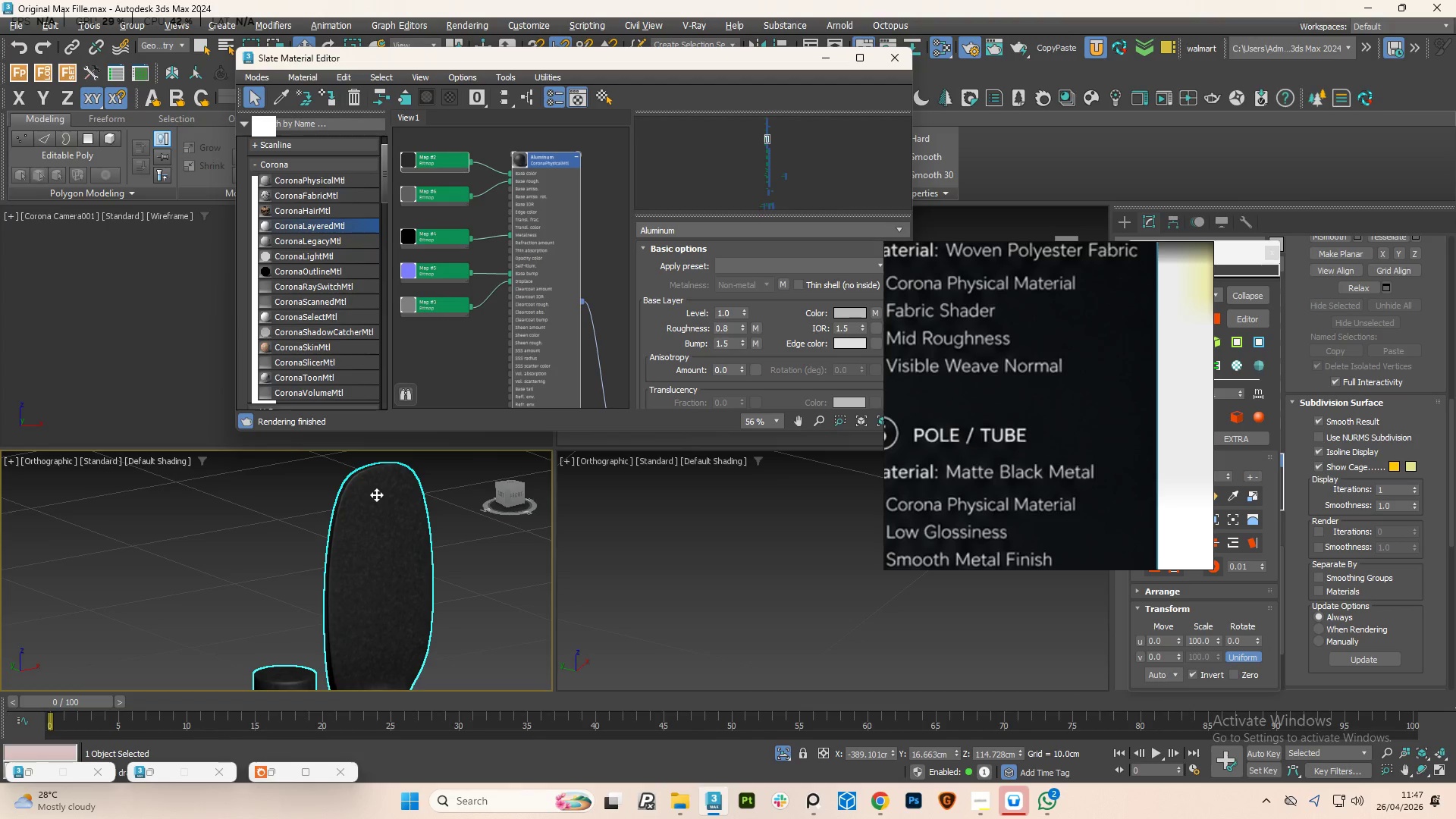 
scroll: coordinate [376, 494], scroll_direction: up, amount: 1.0
 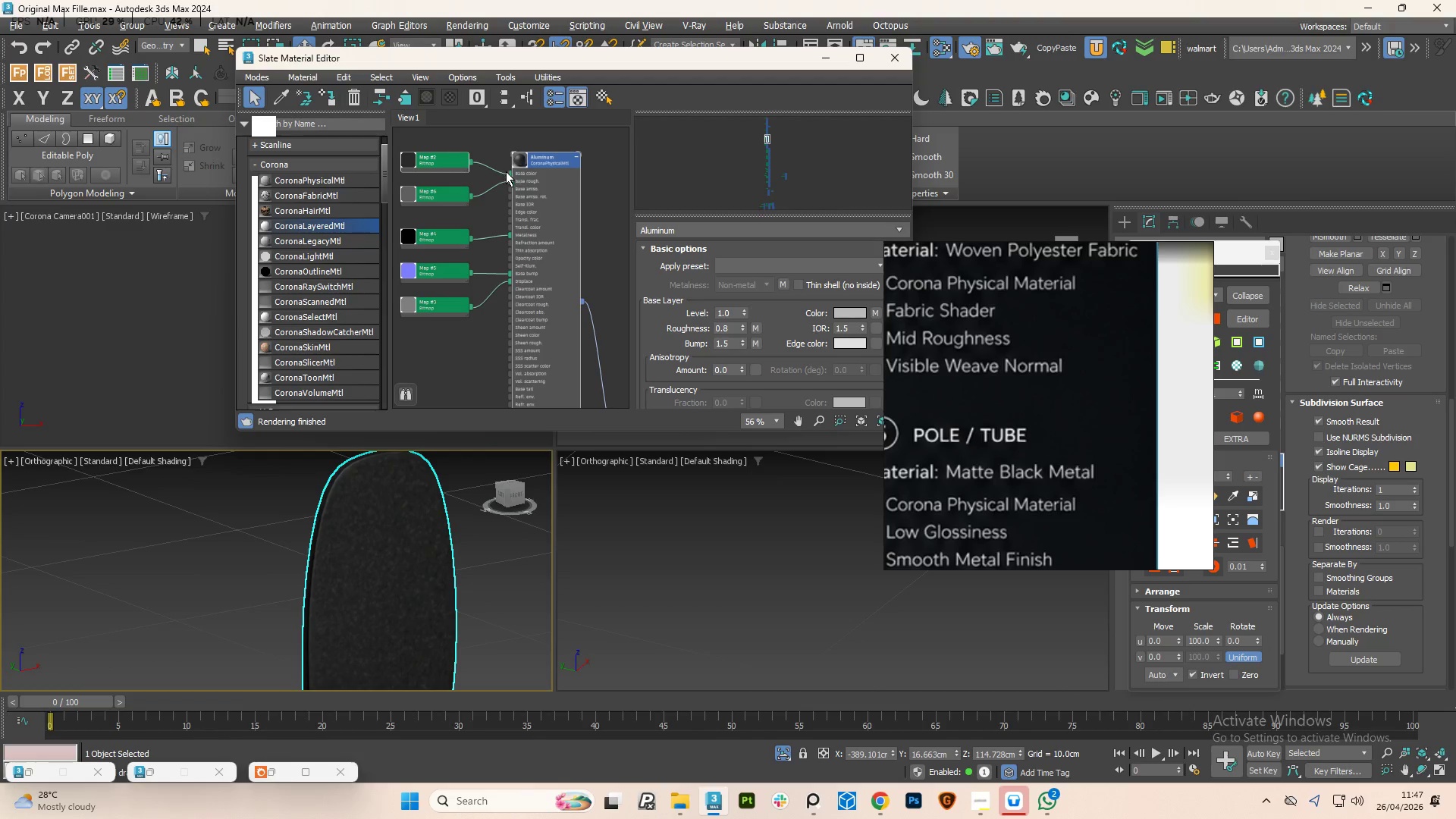 
left_click_drag(start_coordinate=[510, 173], to_coordinate=[513, 173])
 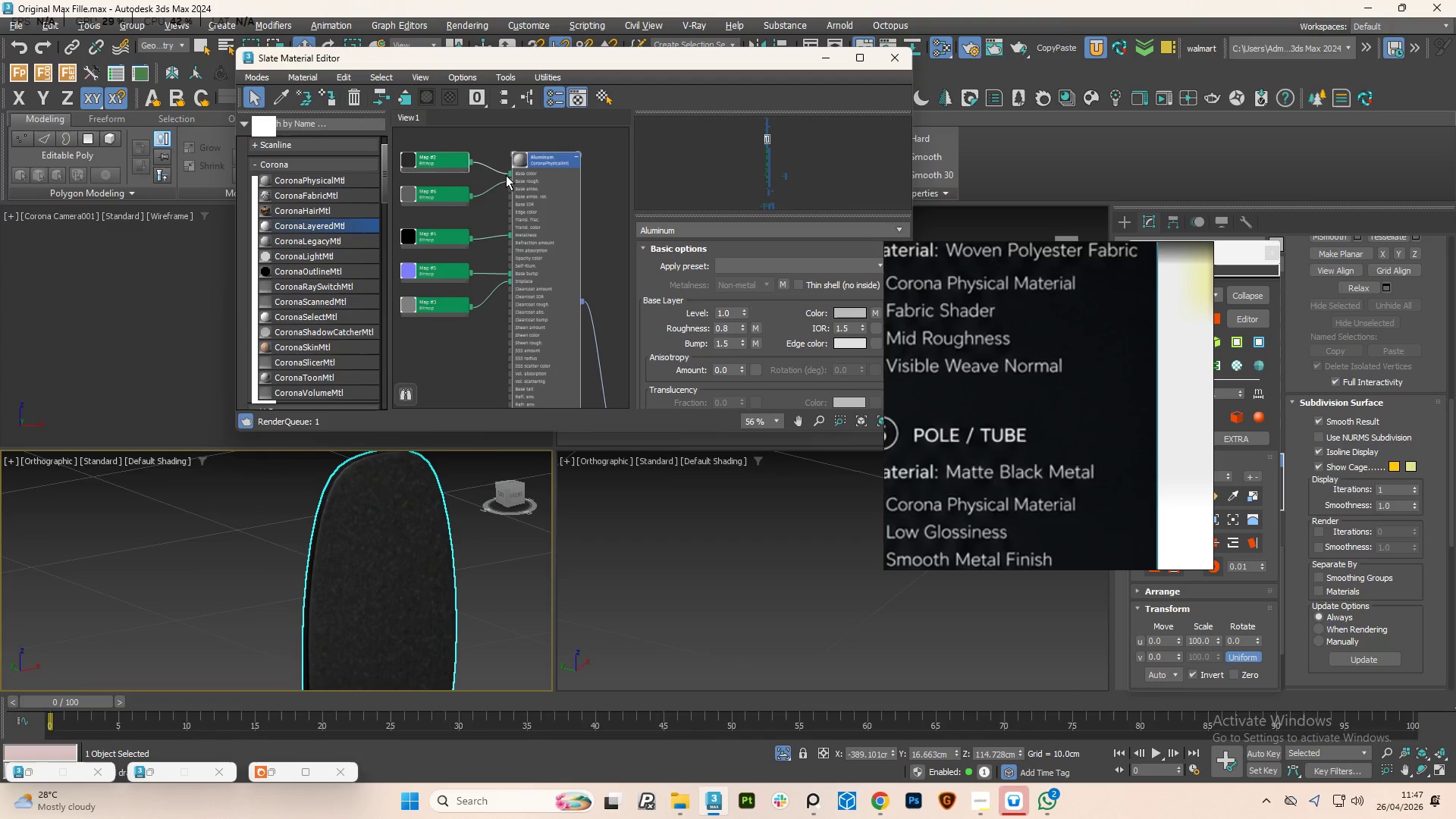 
scroll: coordinate [360, 546], scroll_direction: down, amount: 11.0
 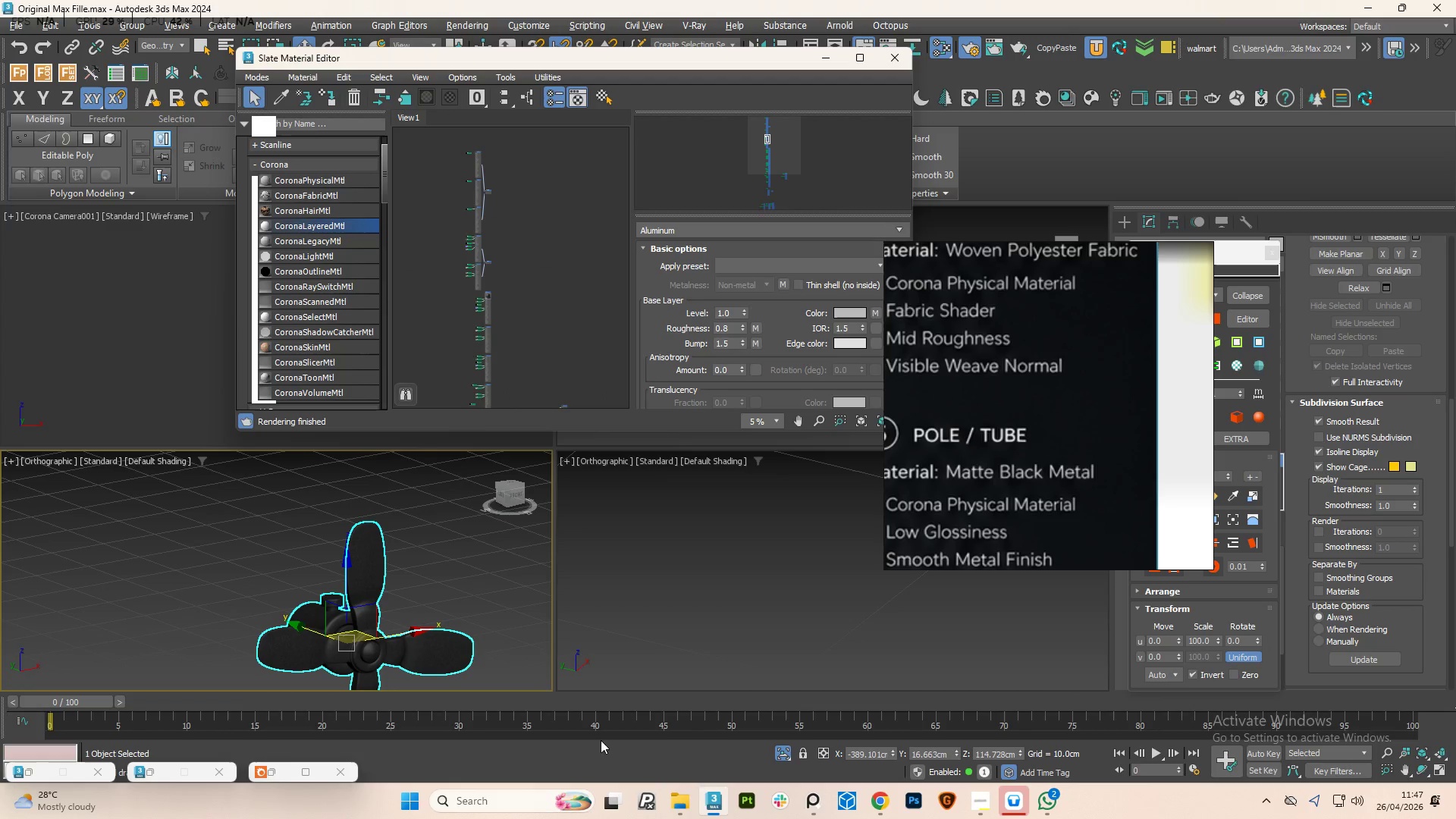 
left_click([783, 750])
 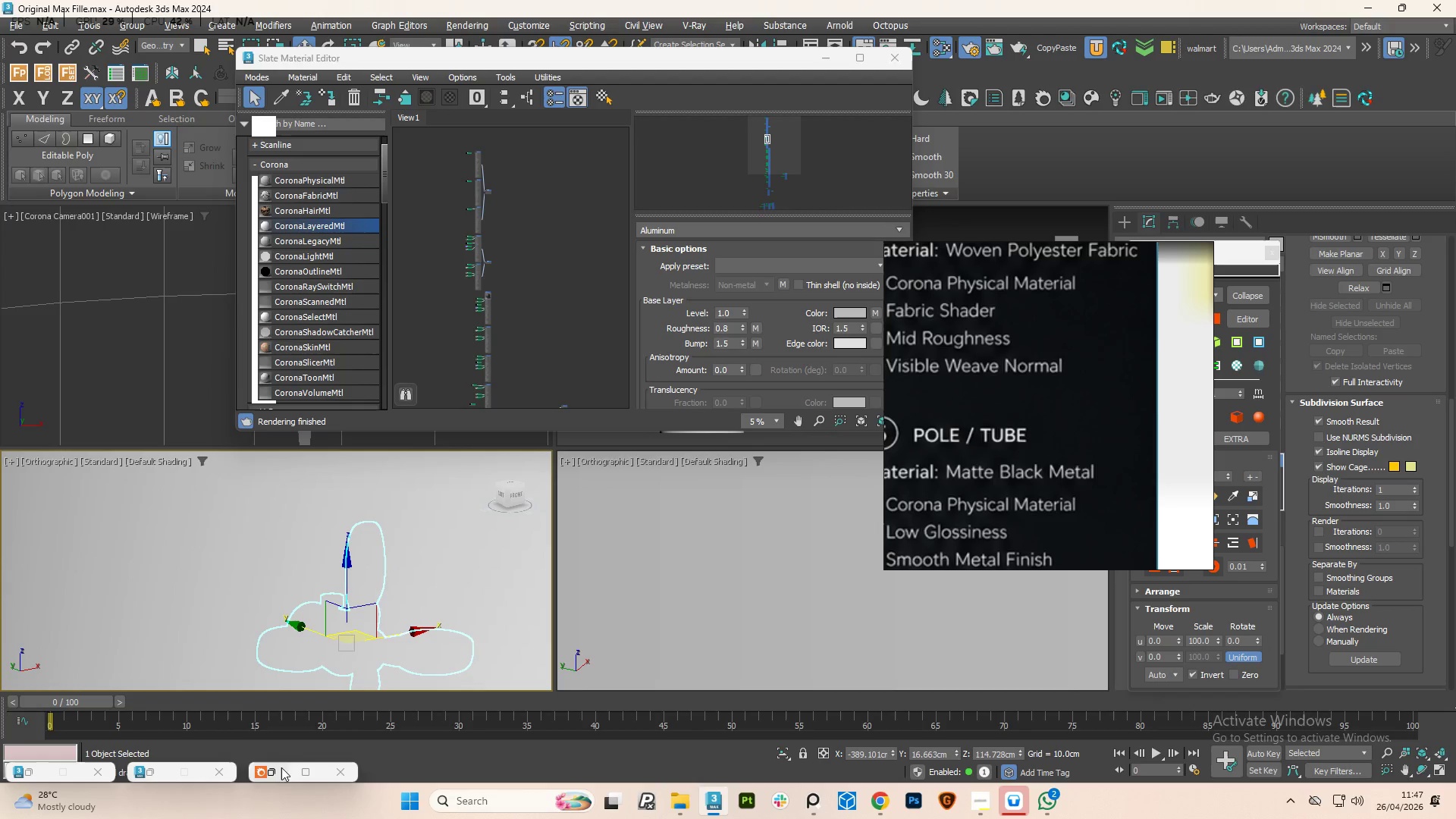 
left_click([274, 773])
 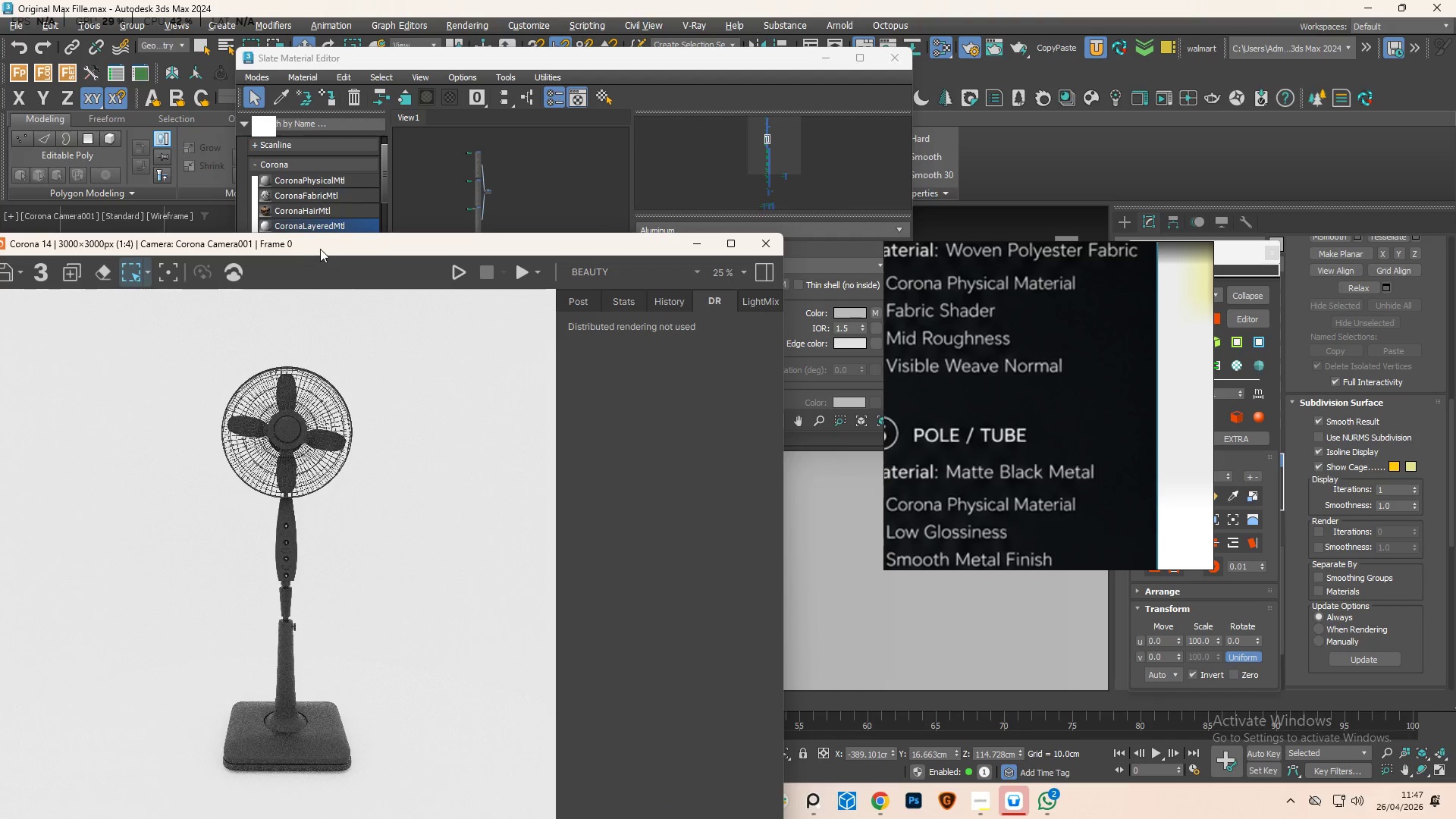 
left_click_drag(start_coordinate=[321, 248], to_coordinate=[359, 96])
 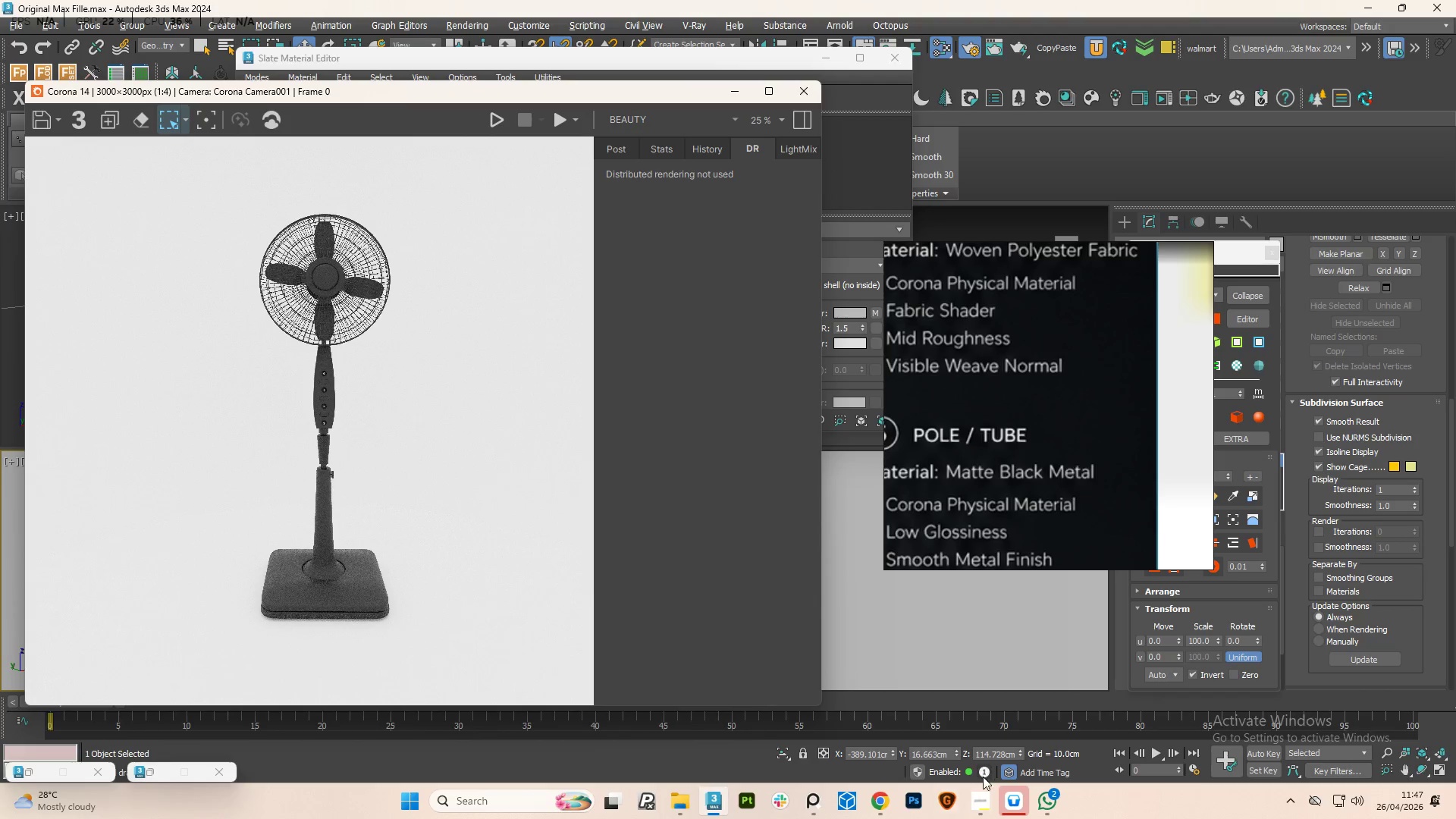 